 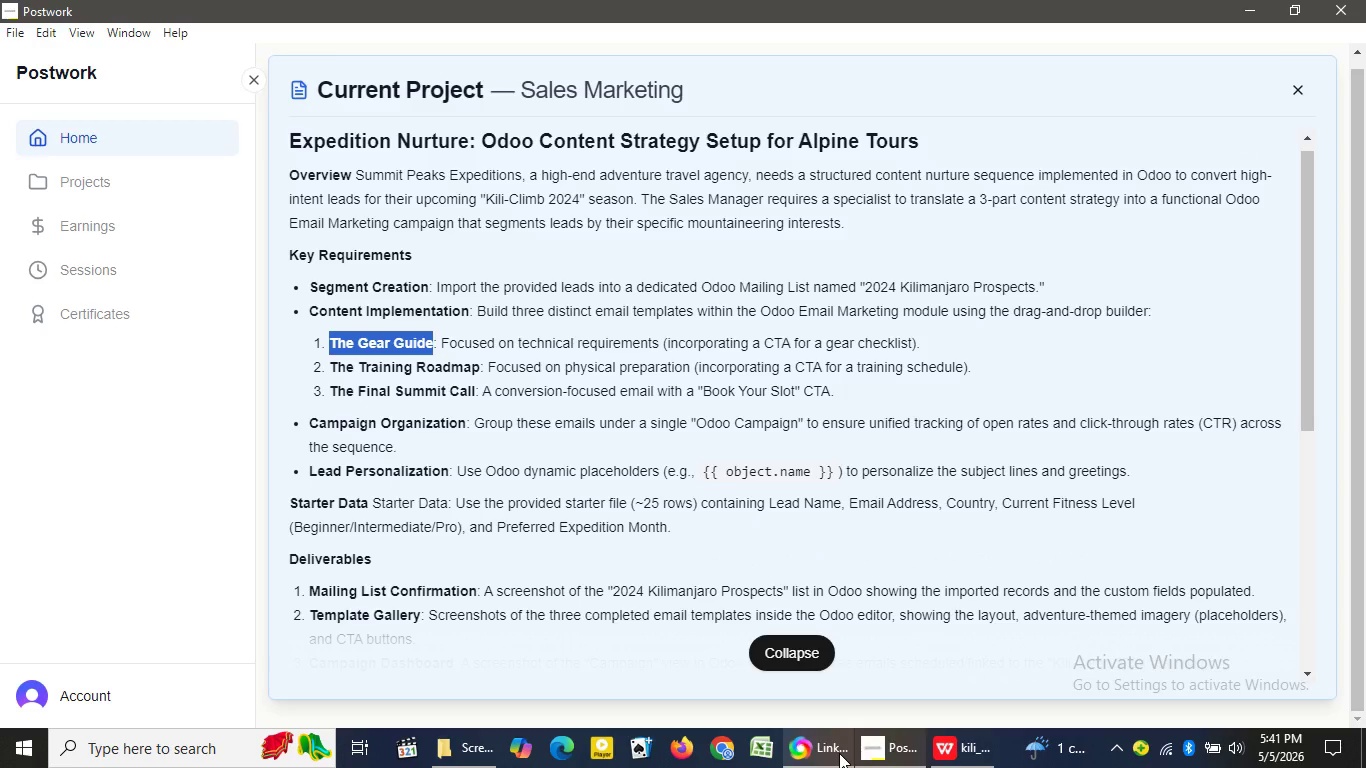 
left_click([47, 139])
 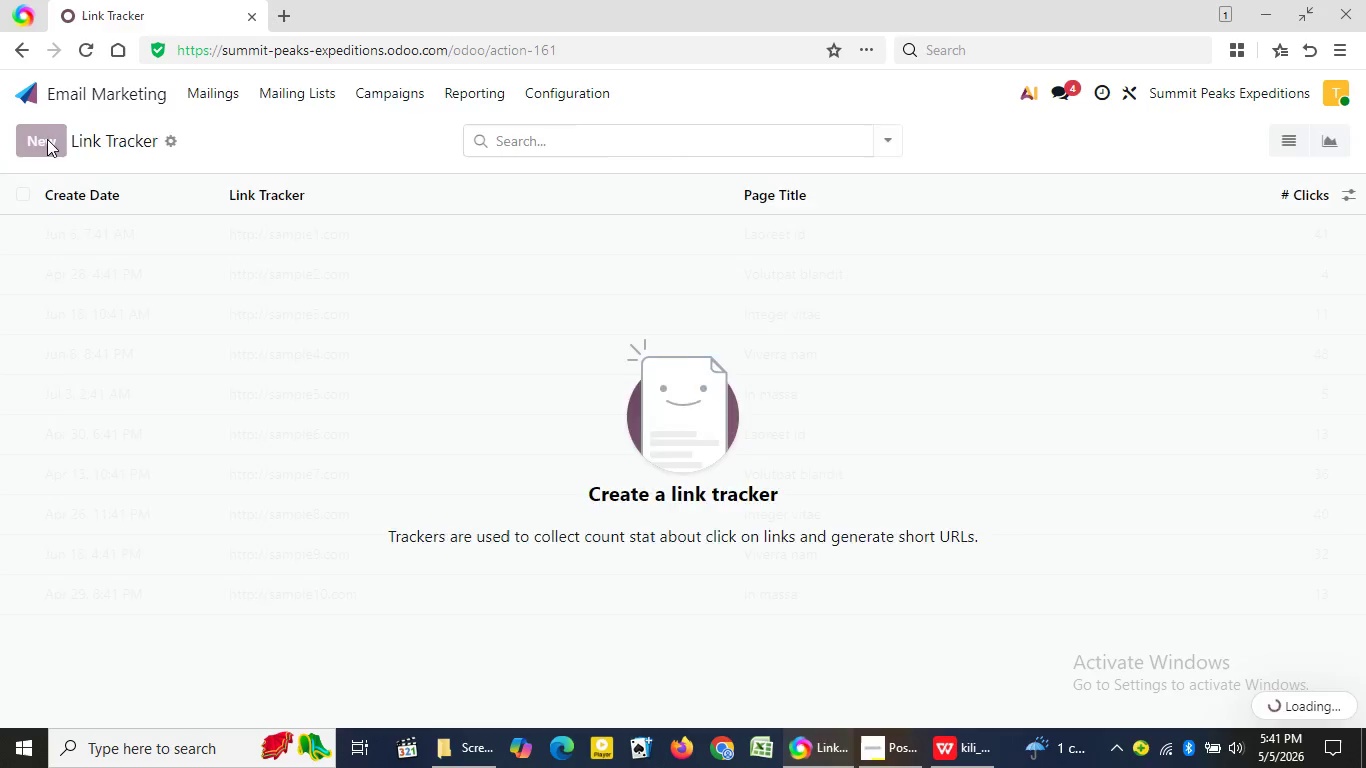 
hold_key(key=ControlLeft, duration=1.51)
 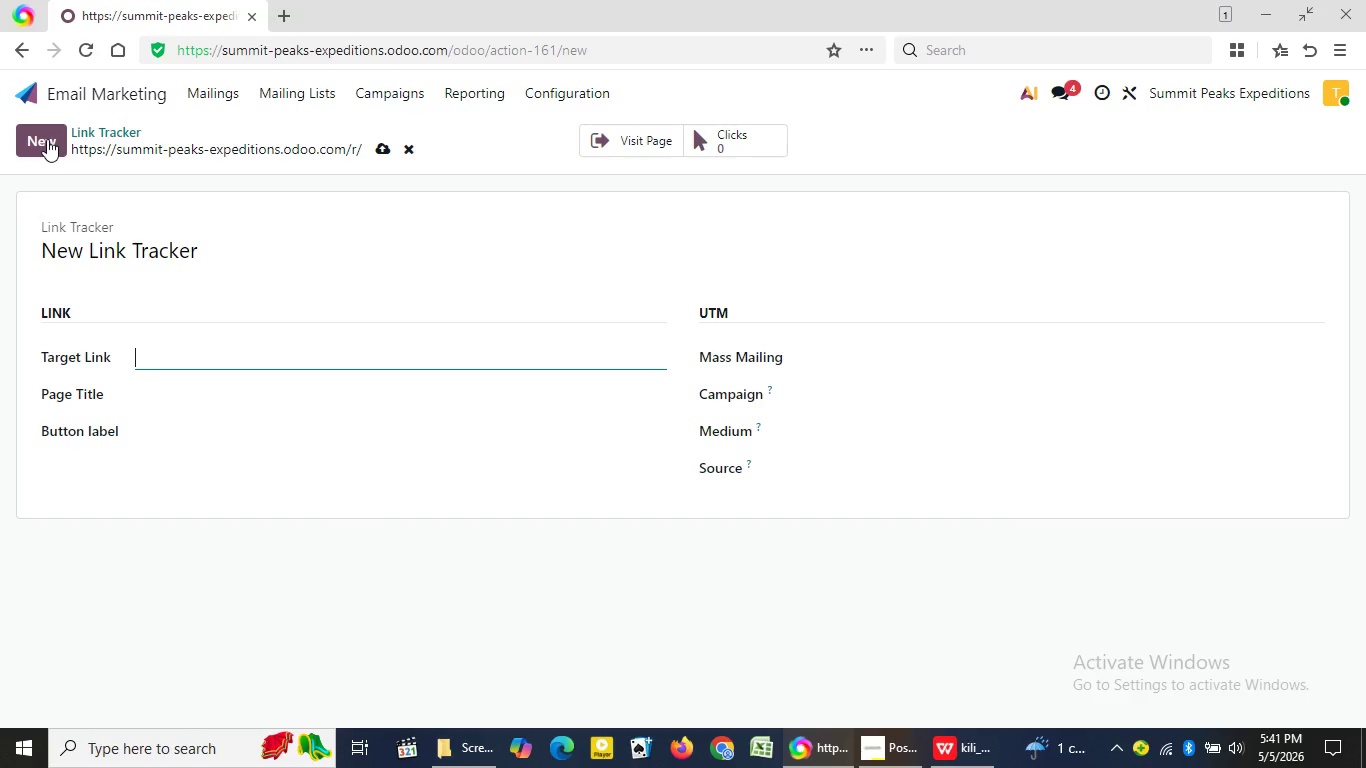 
key(Control+ControlLeft)
 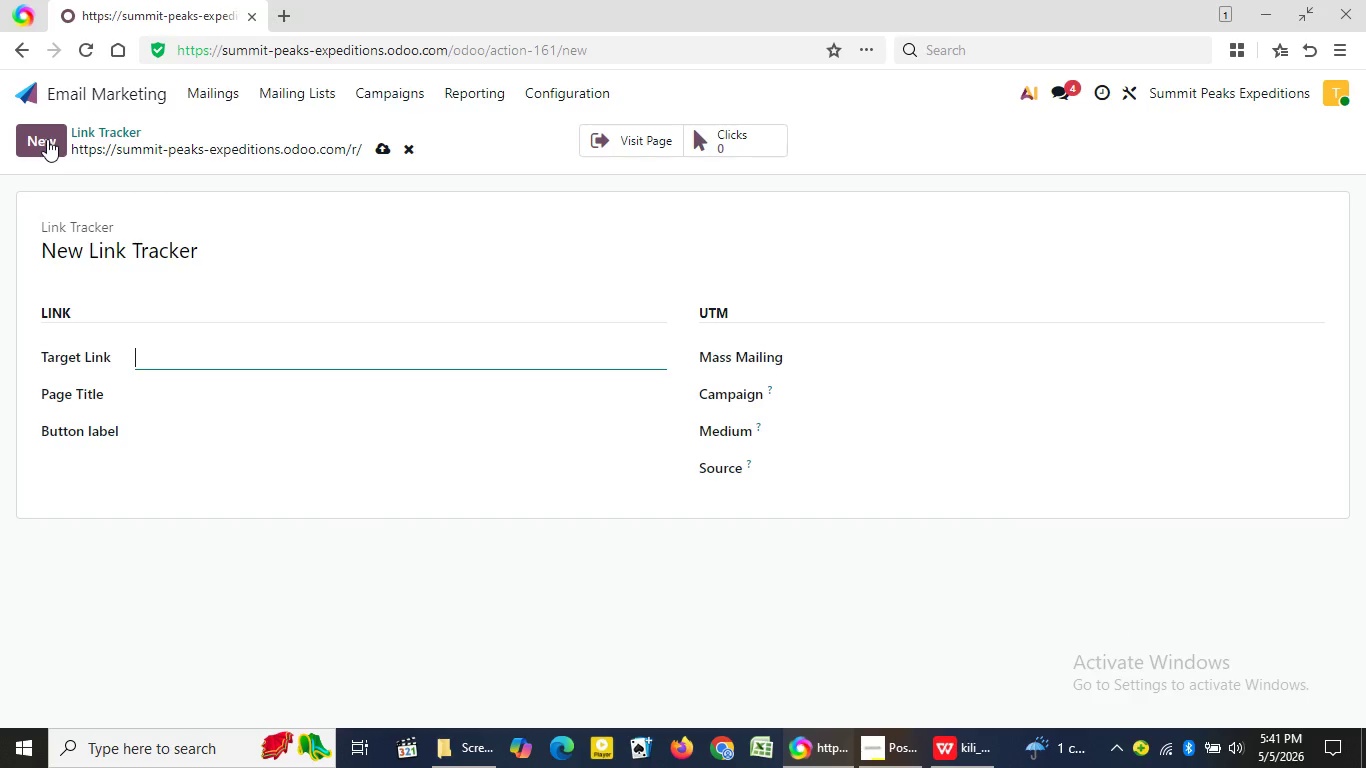 
key(Control+ControlLeft)
 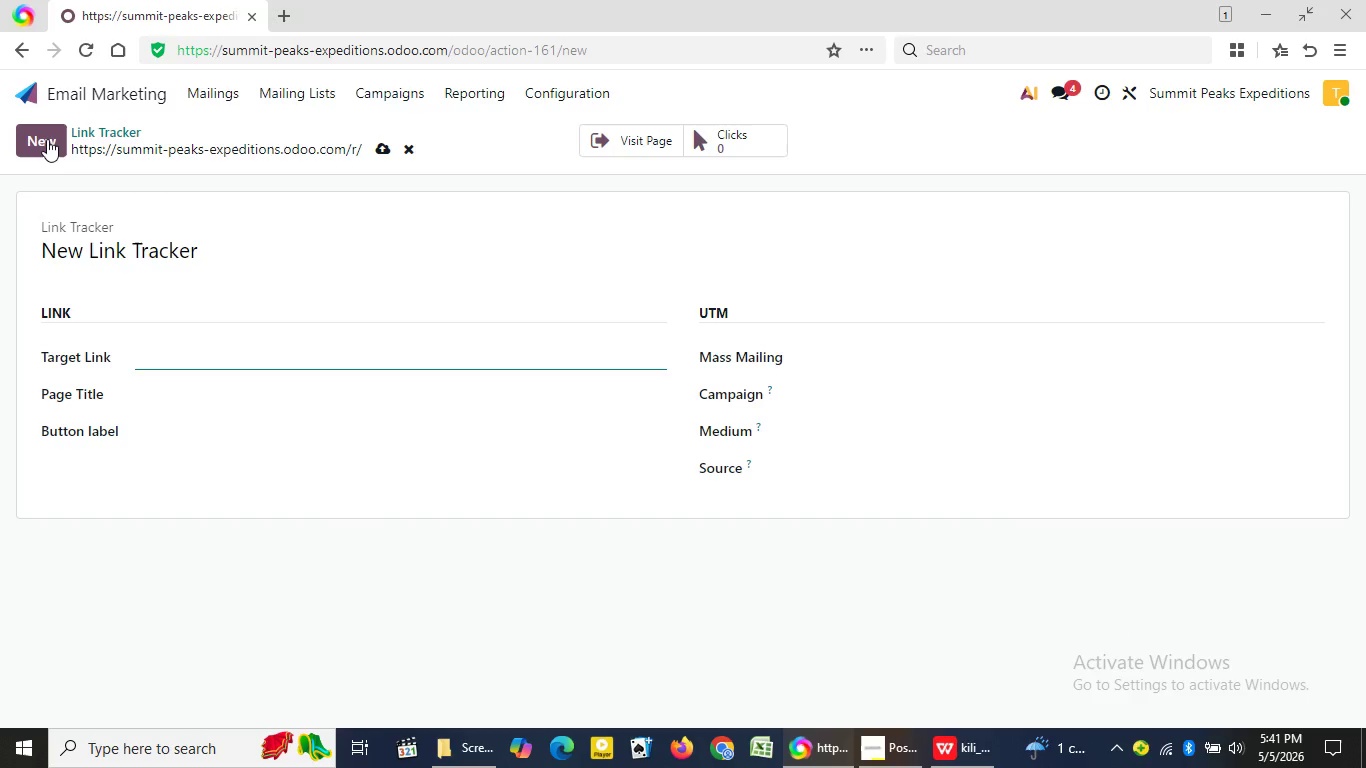 
key(Control+V)
 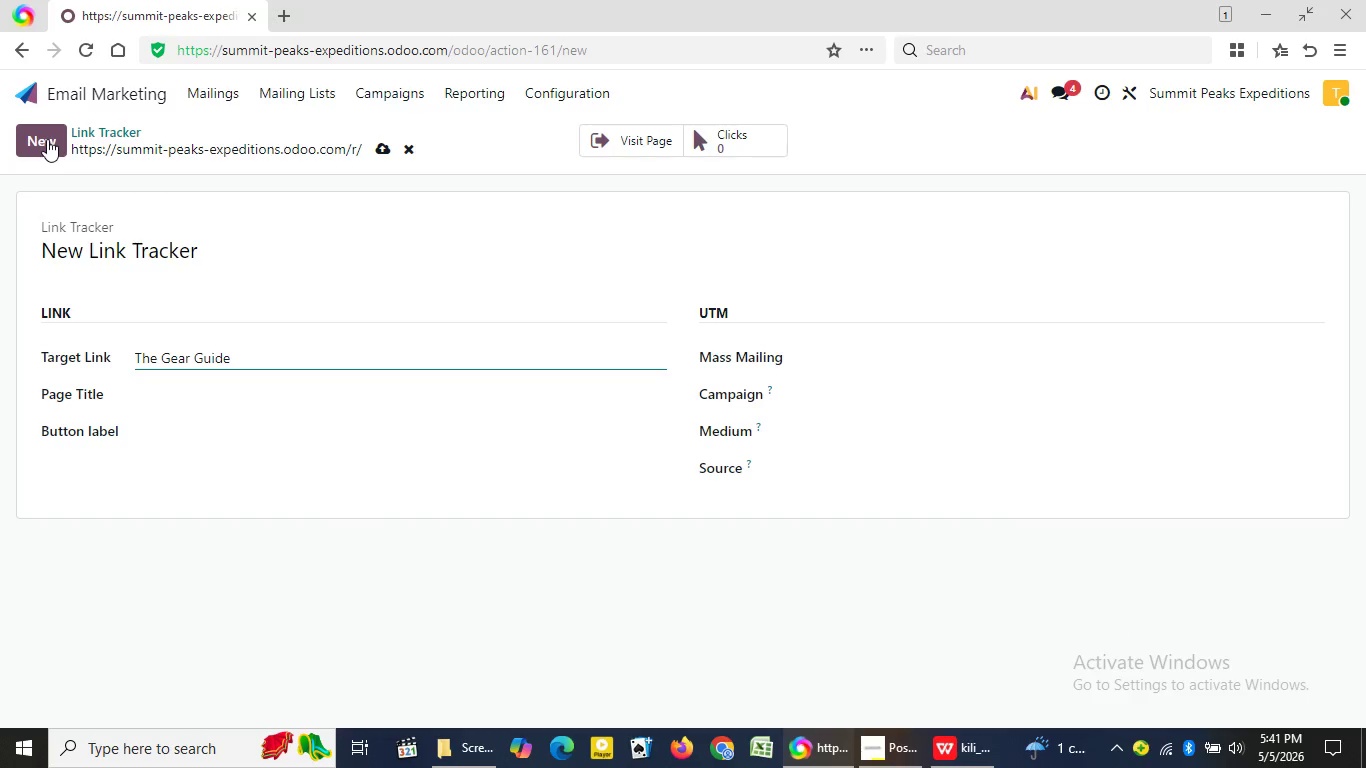 
key(Control+Z)
 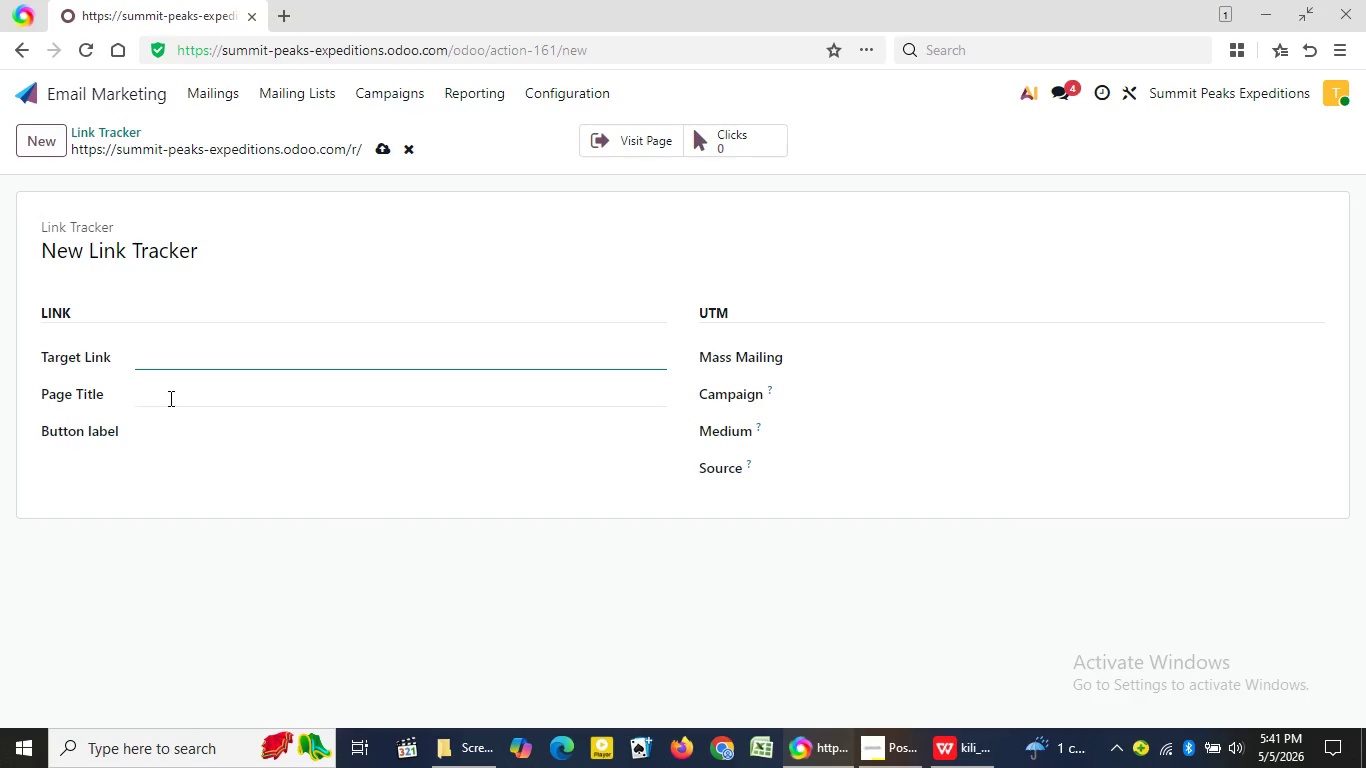 
left_click([171, 397])
 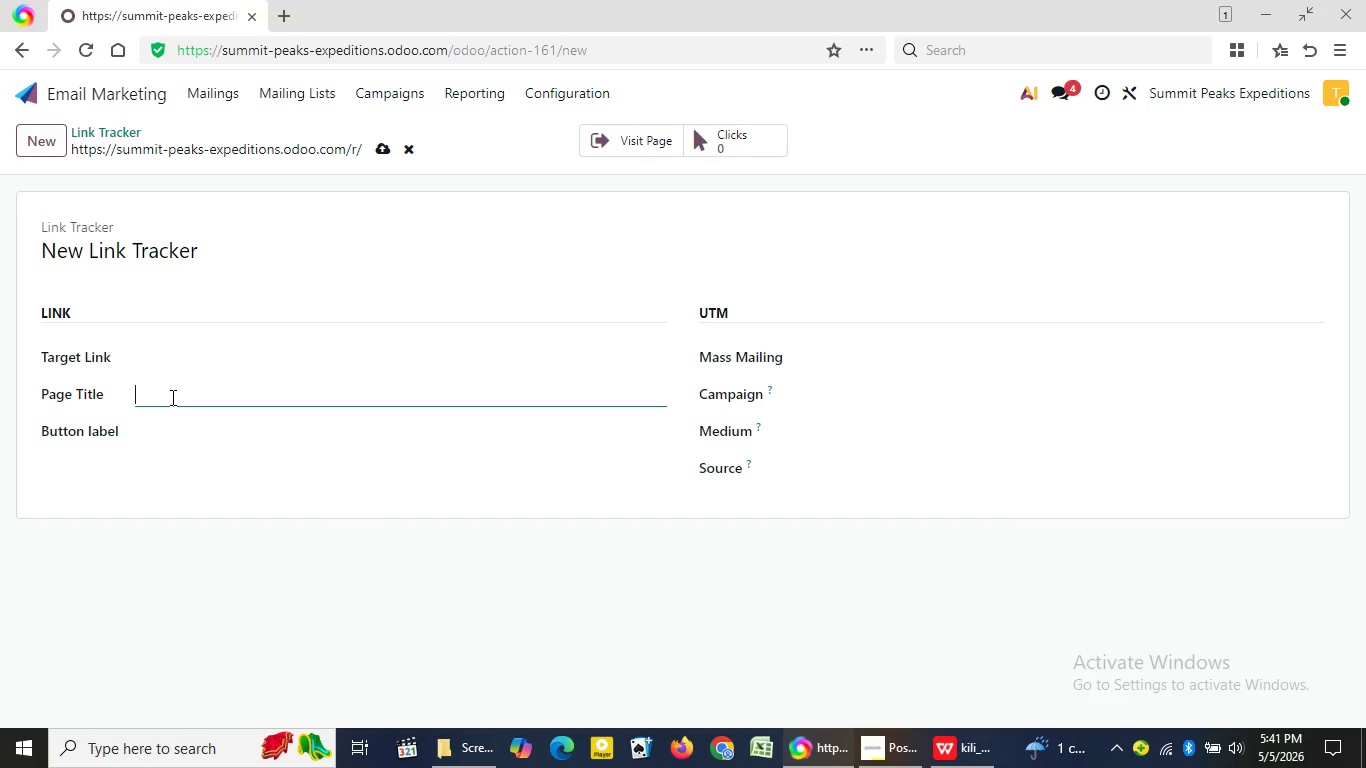 
key(Control+V)
 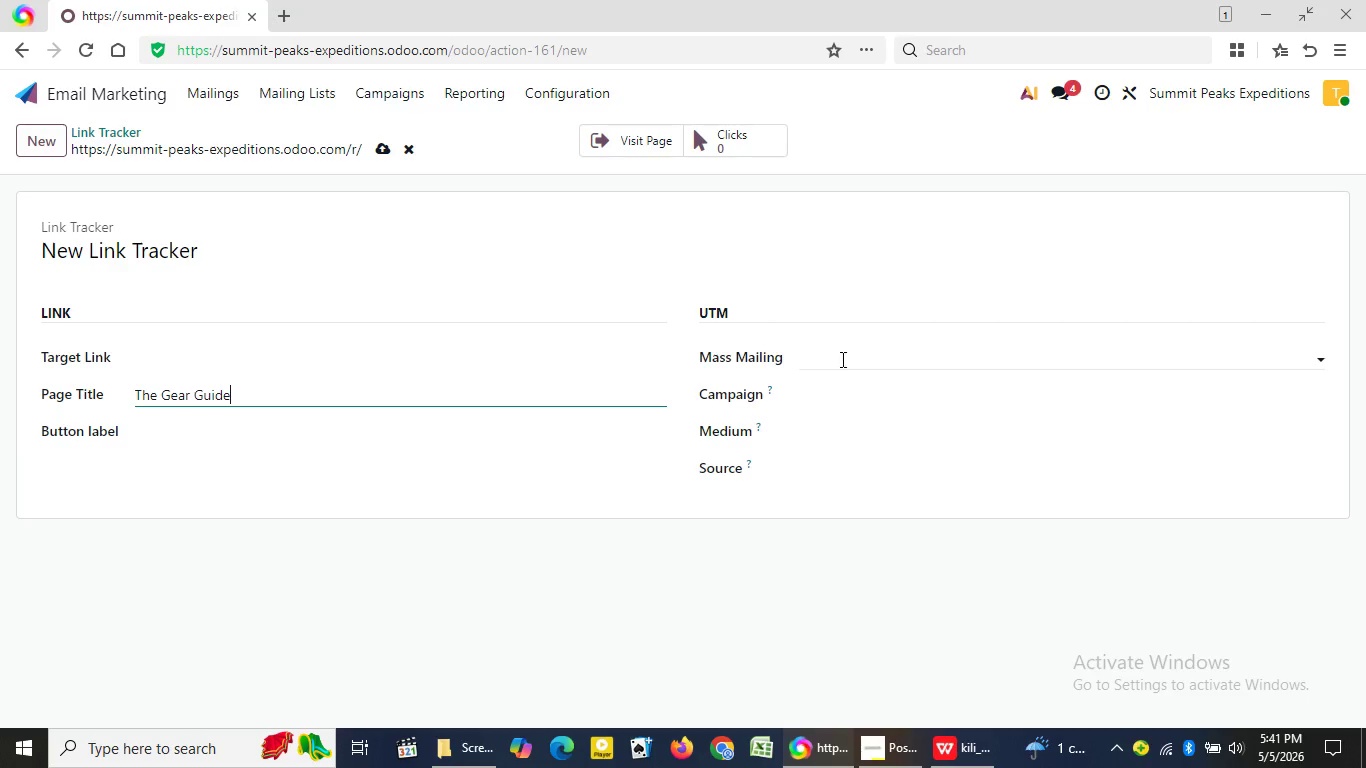 
left_click([845, 361])
 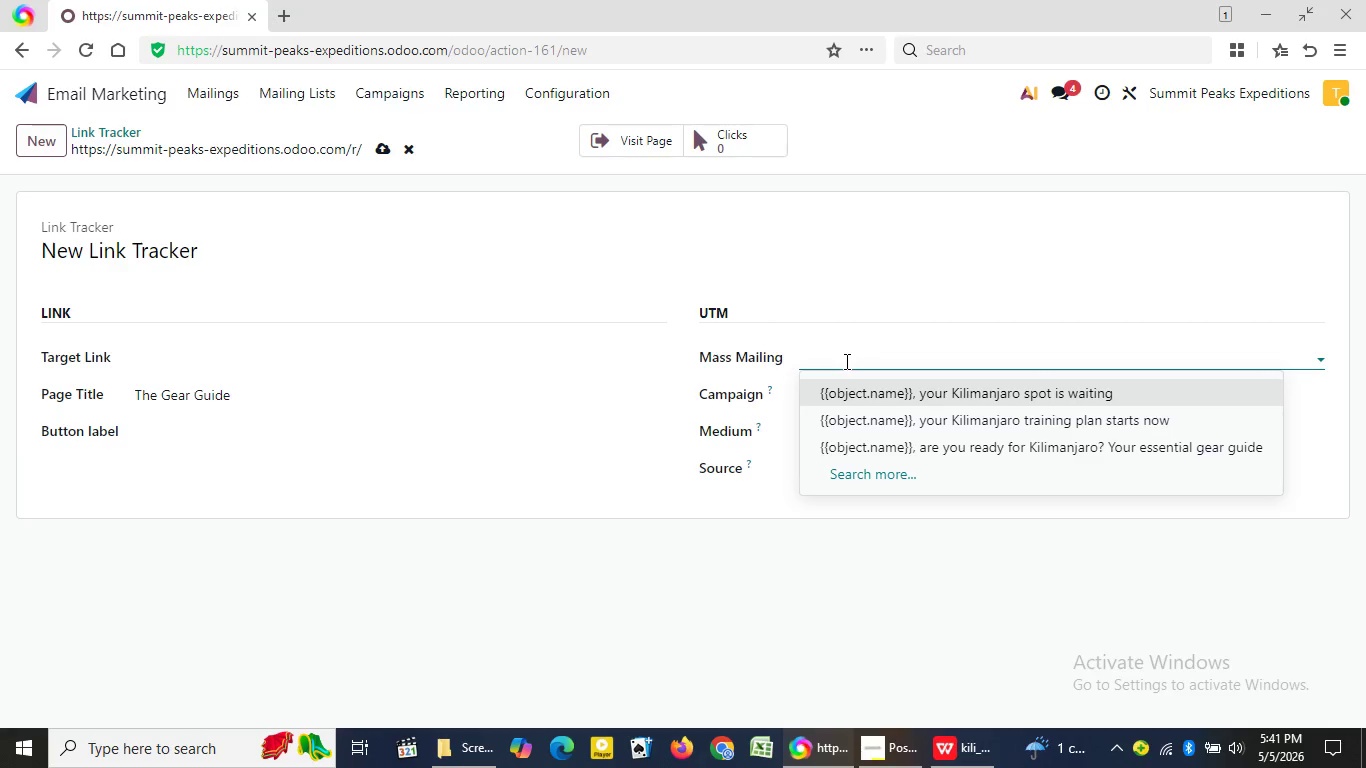 
wait(12.92)
 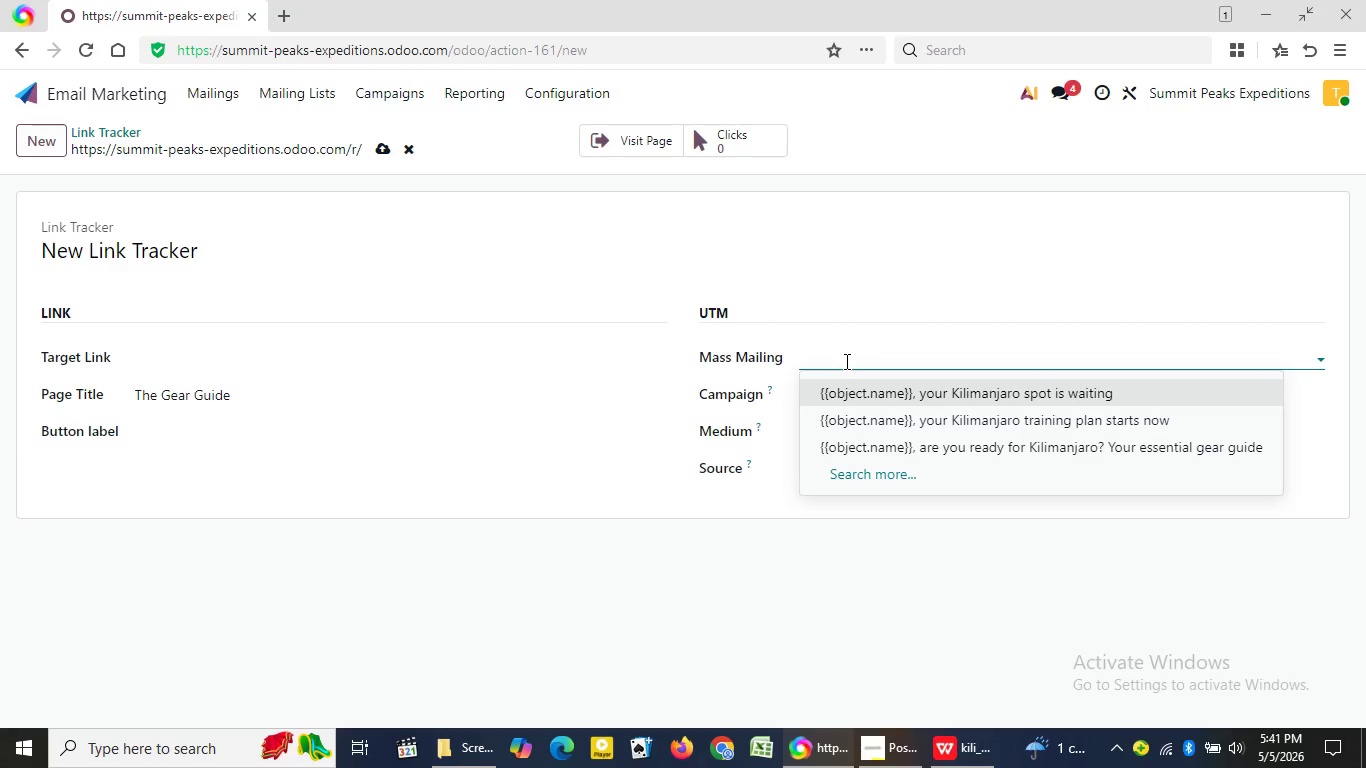 
left_click([888, 438])
 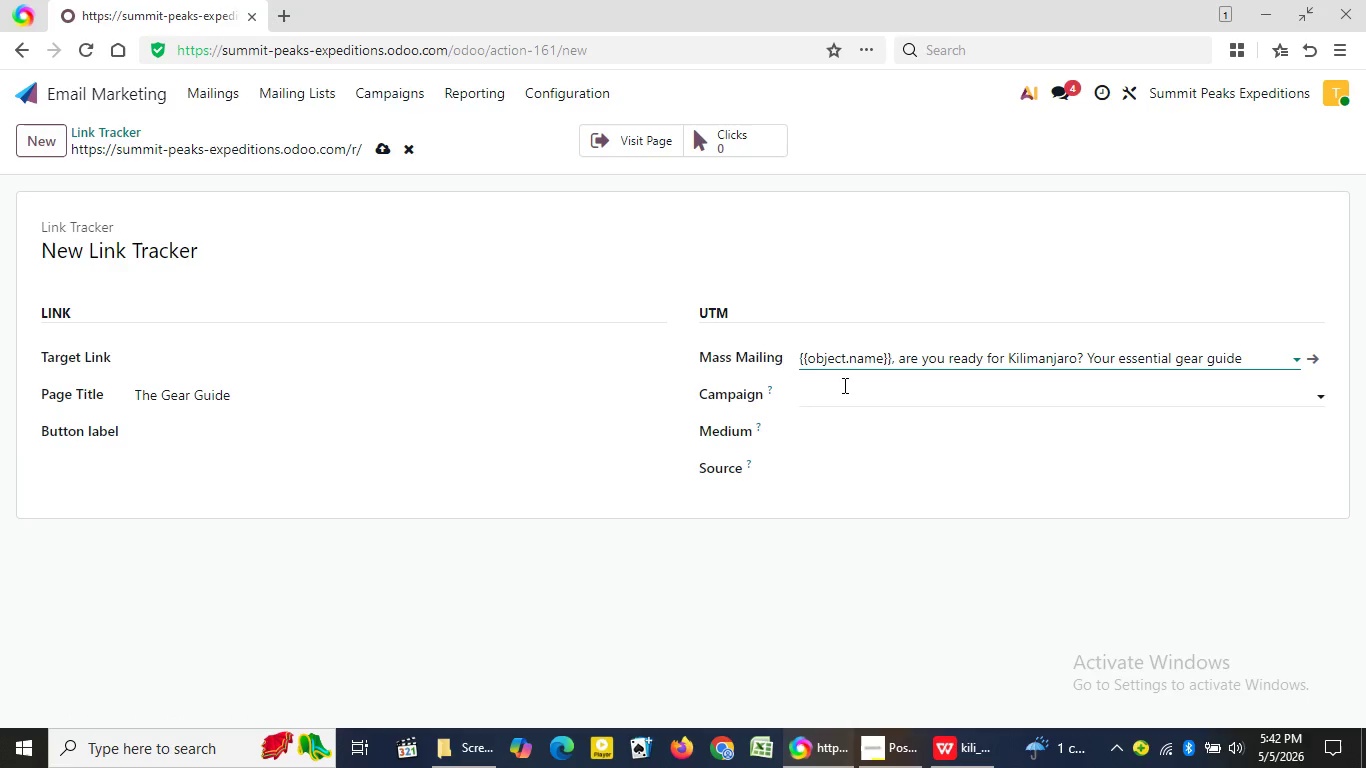 
left_click([843, 385])
 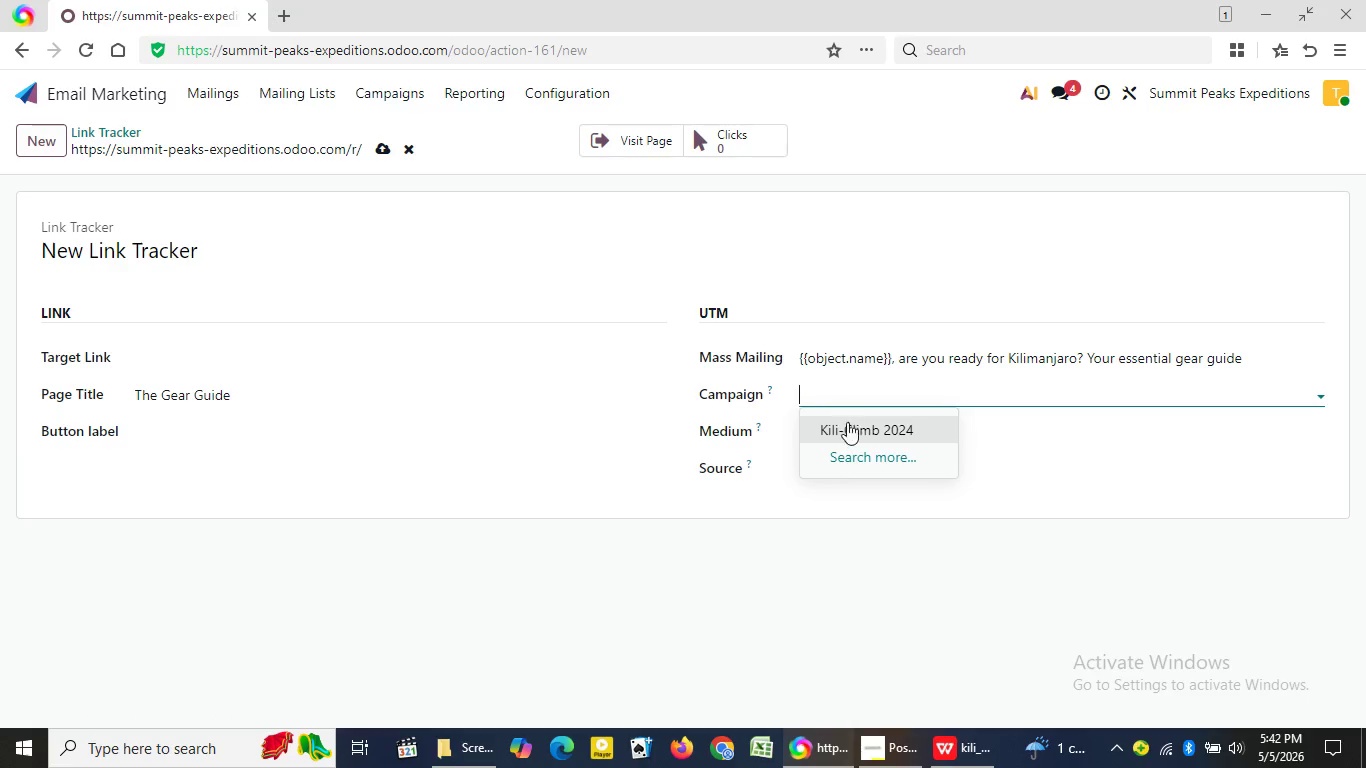 
left_click([847, 430])
 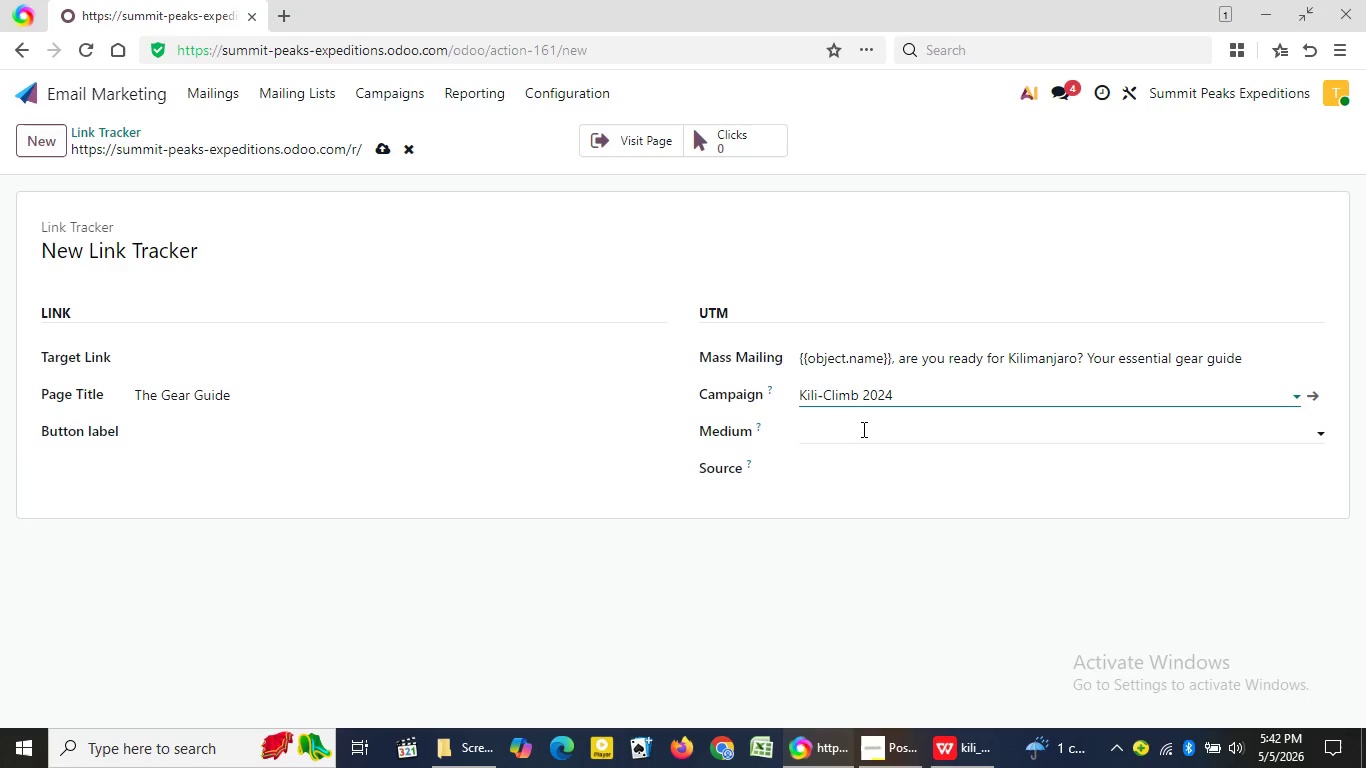 
left_click([862, 429])
 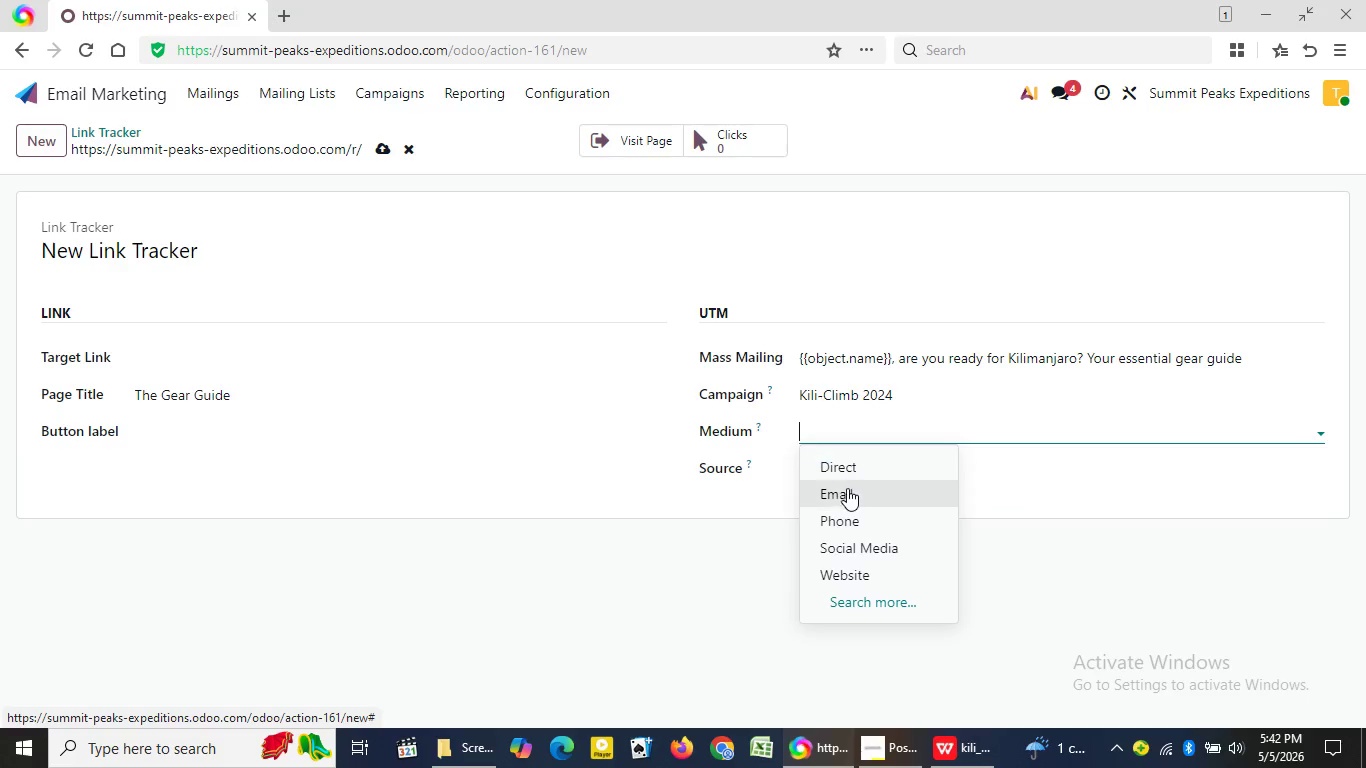 
left_click([847, 494])
 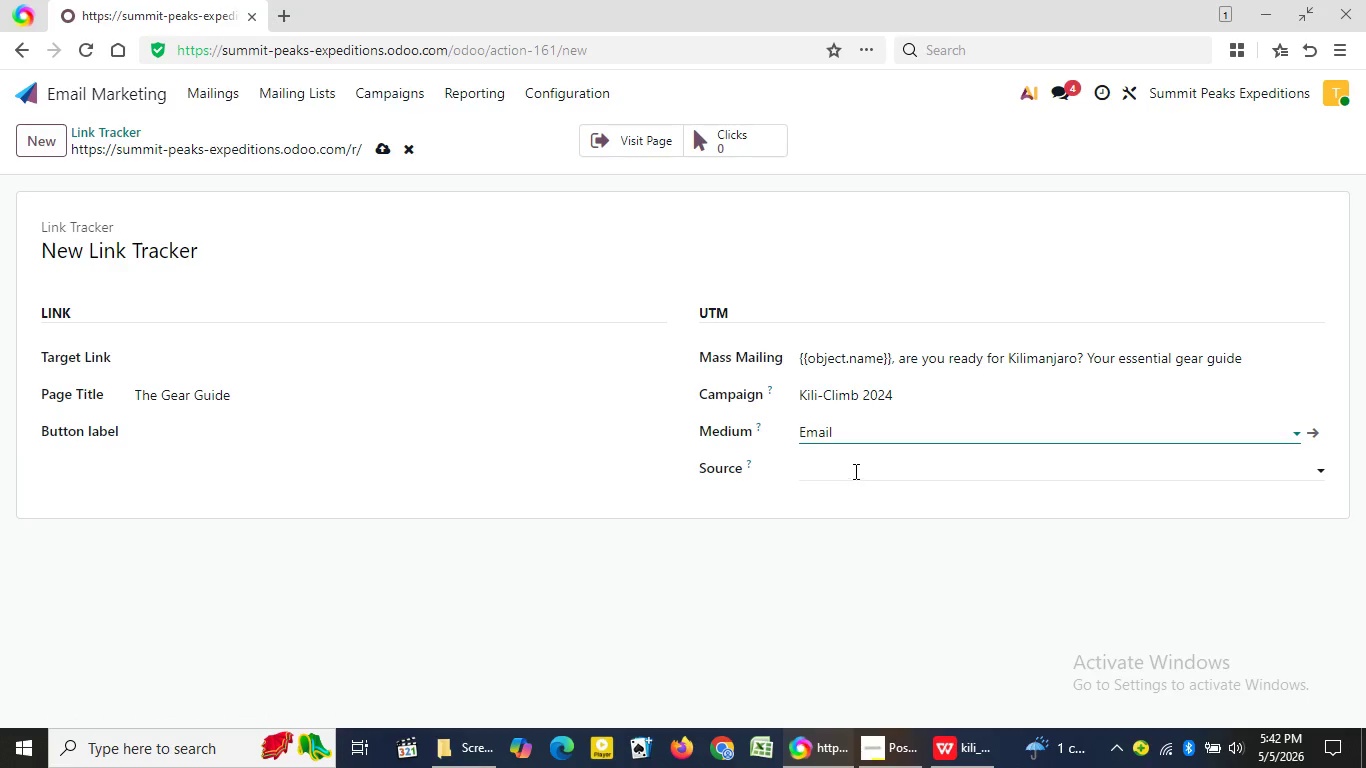 
left_click([854, 471])
 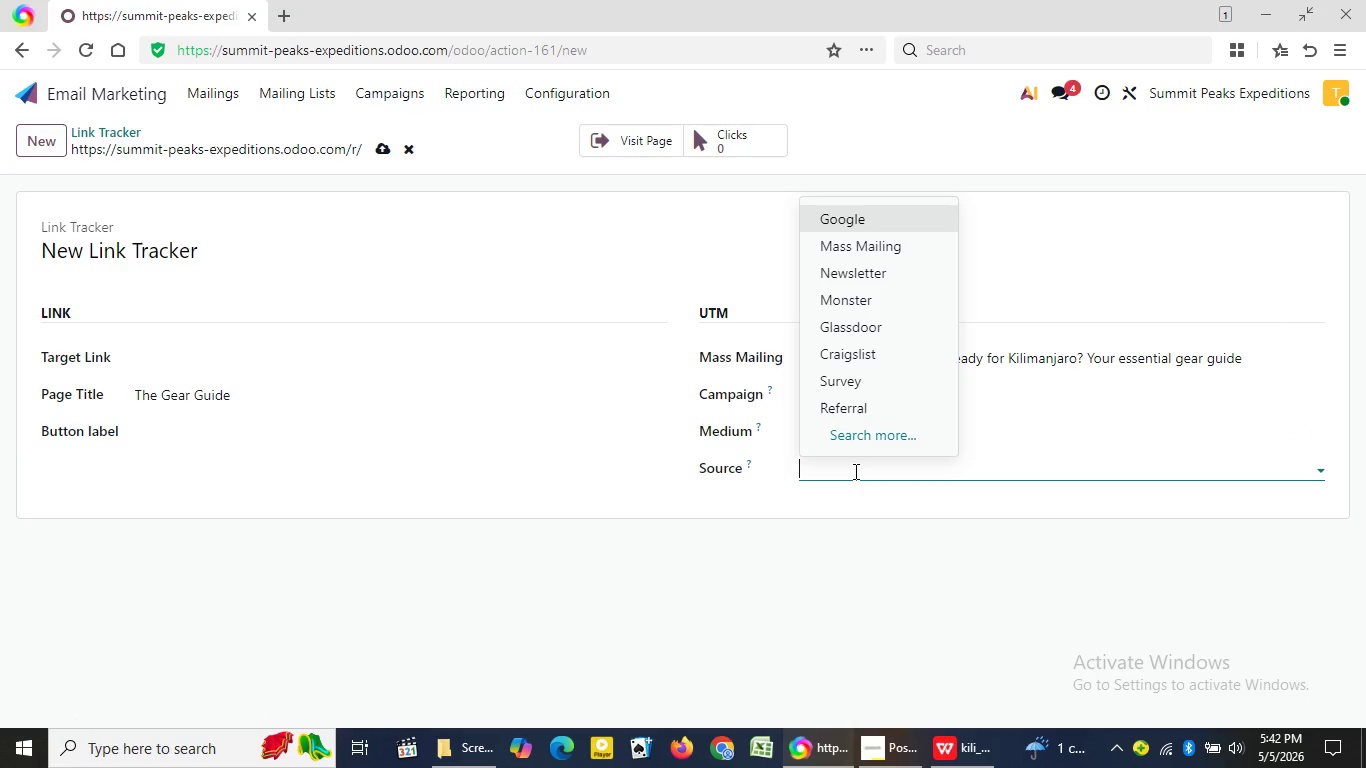 
type(Odoo)
 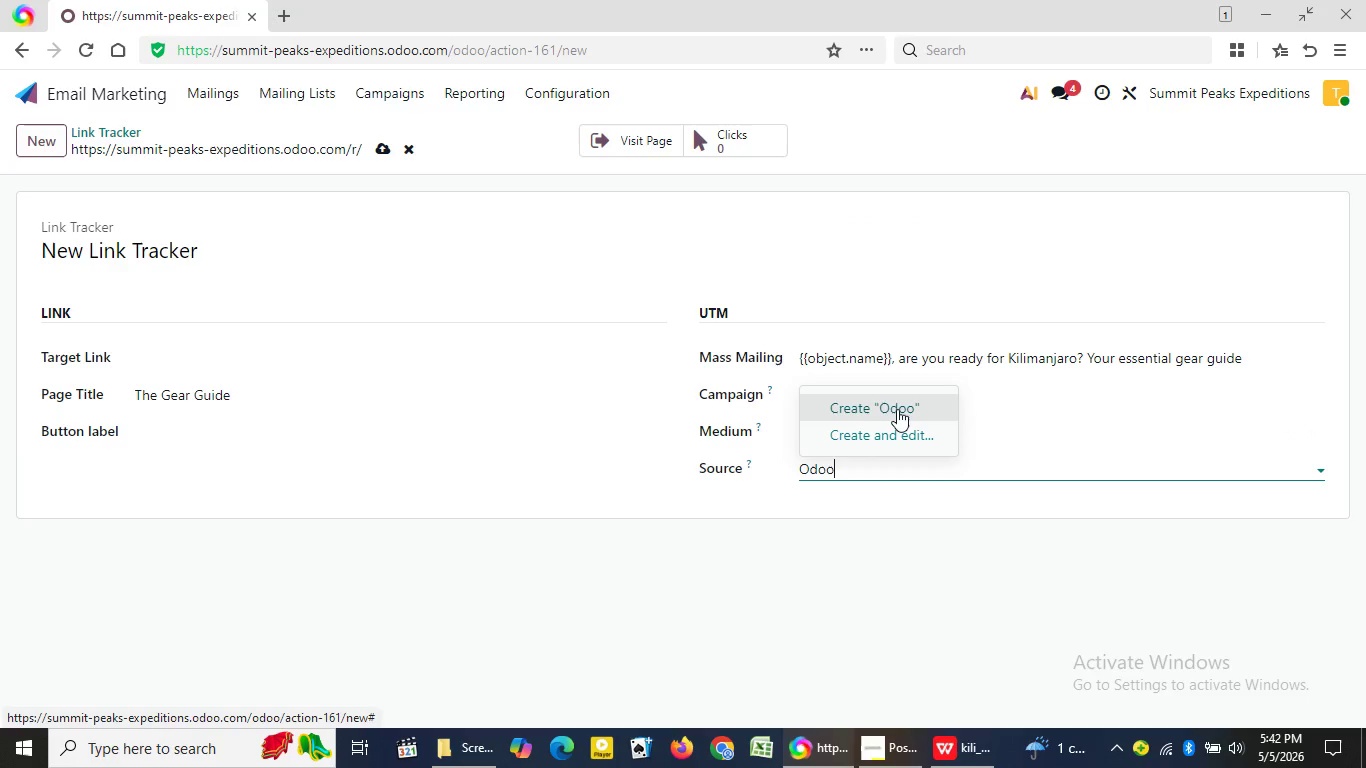 
left_click([898, 407])
 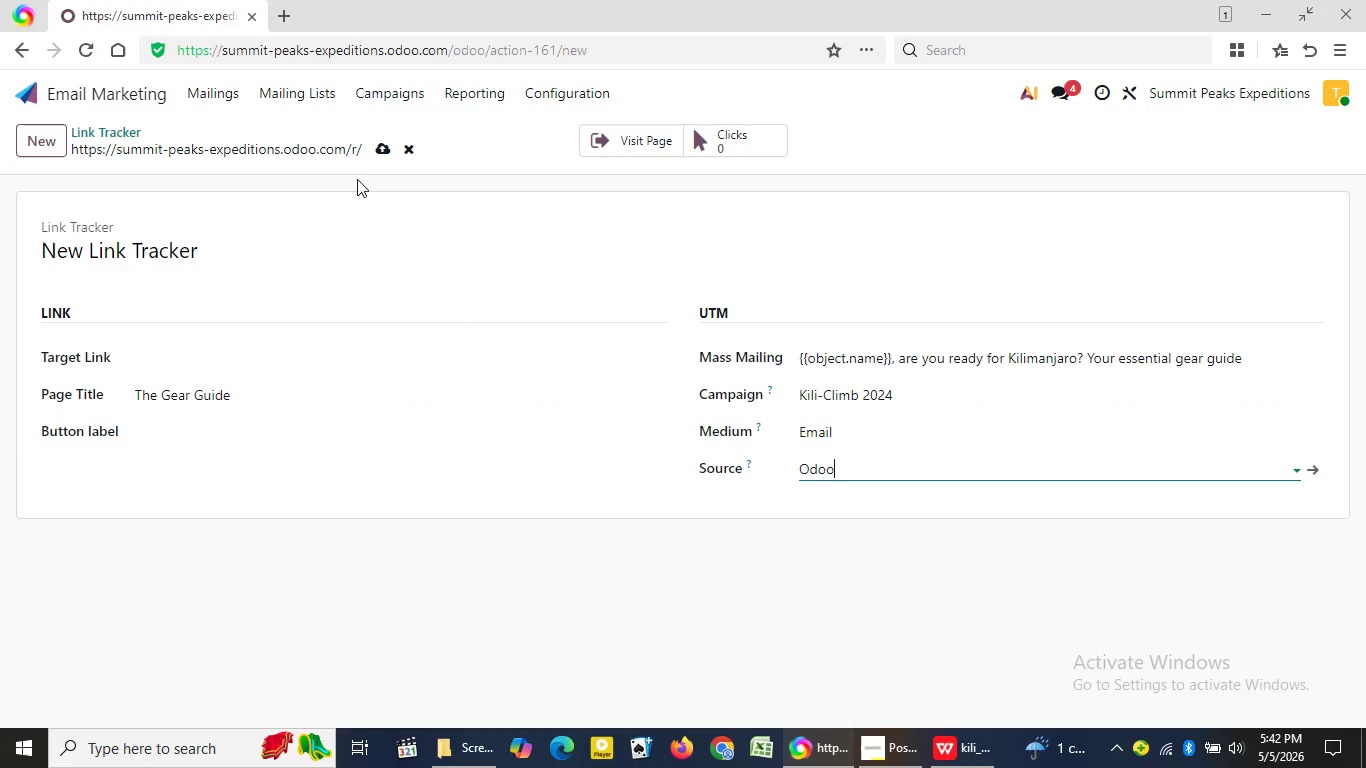 
left_click([378, 149])
 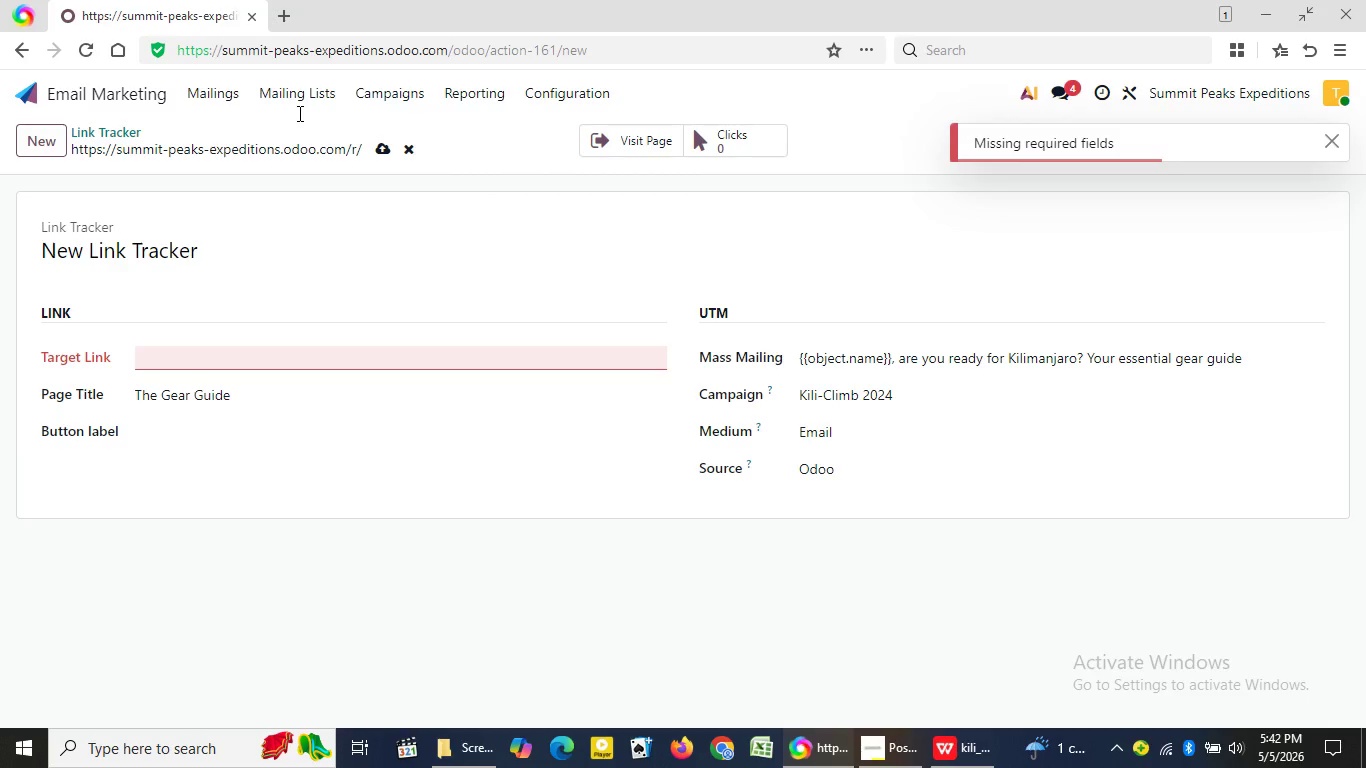 
left_click([340, 53])
 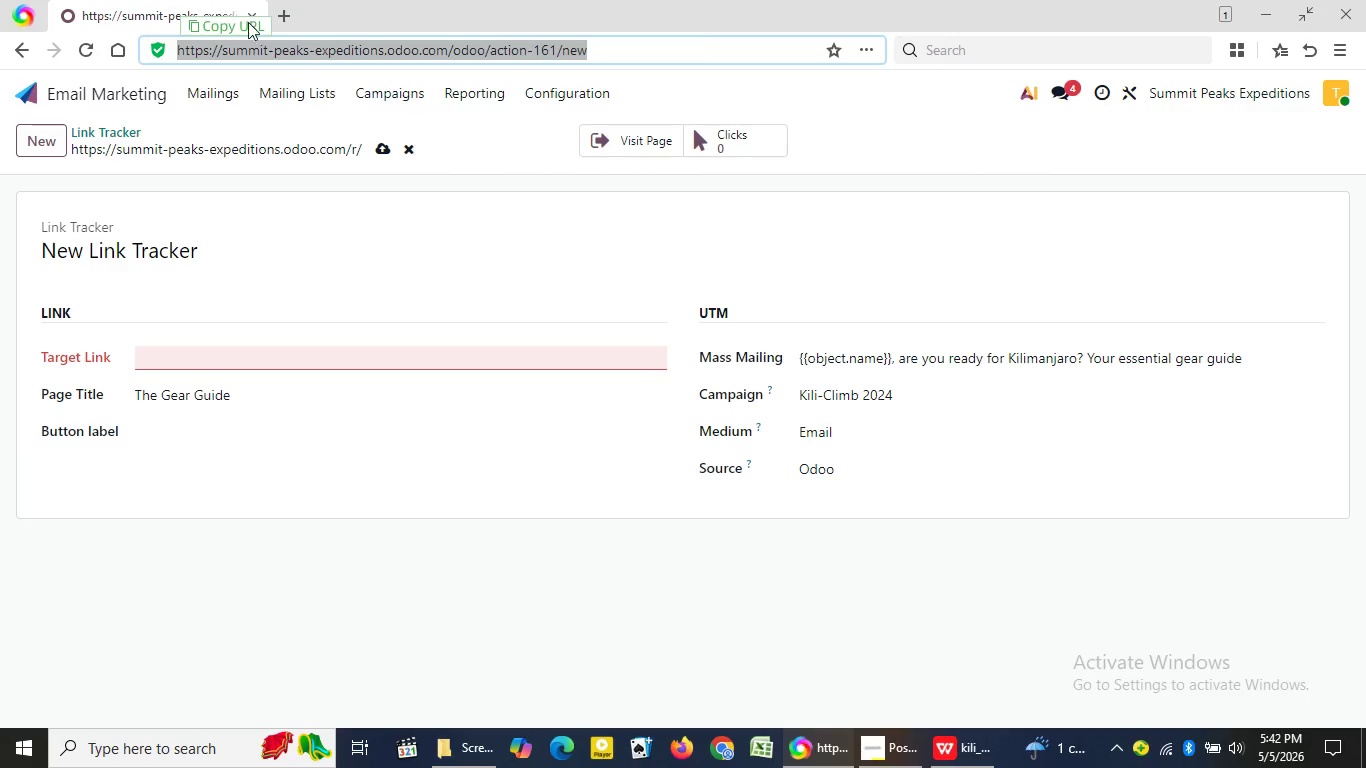 
left_click([240, 19])
 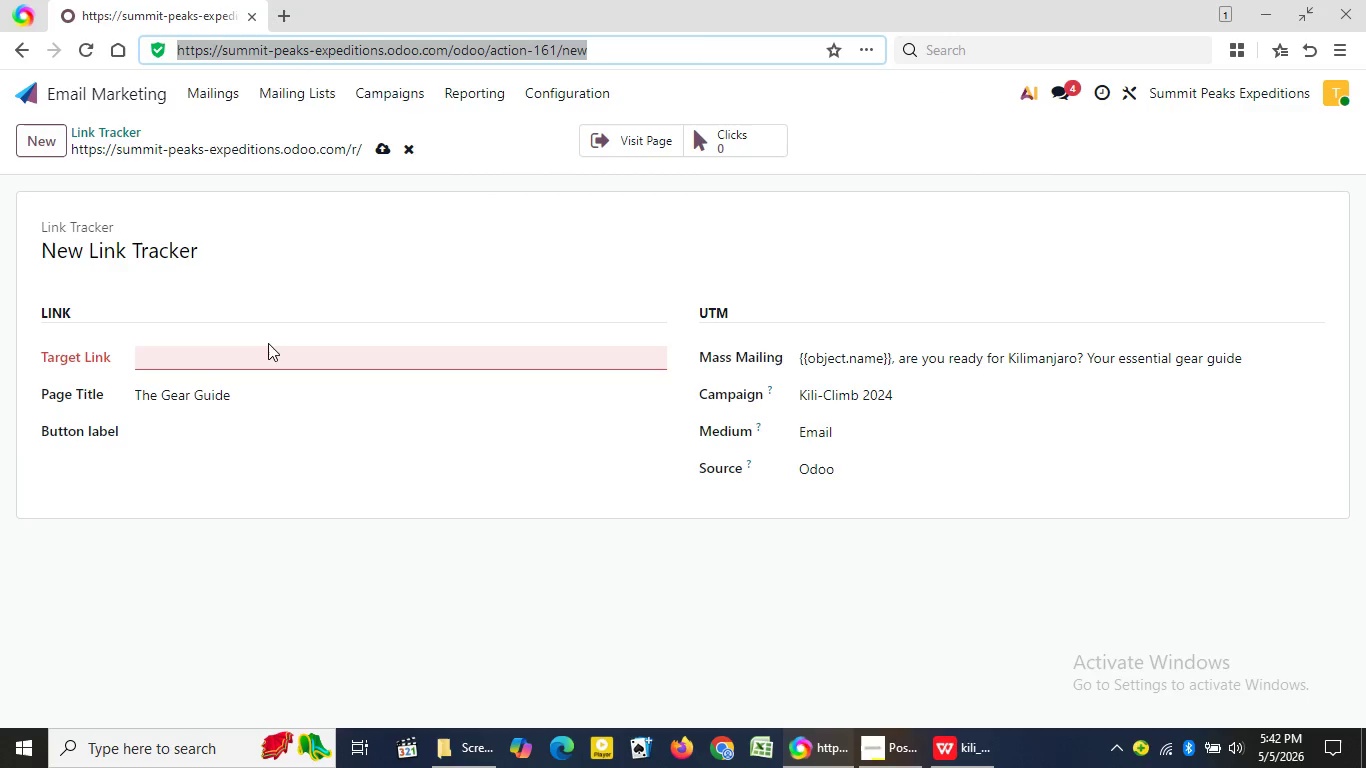 
left_click([264, 348])
 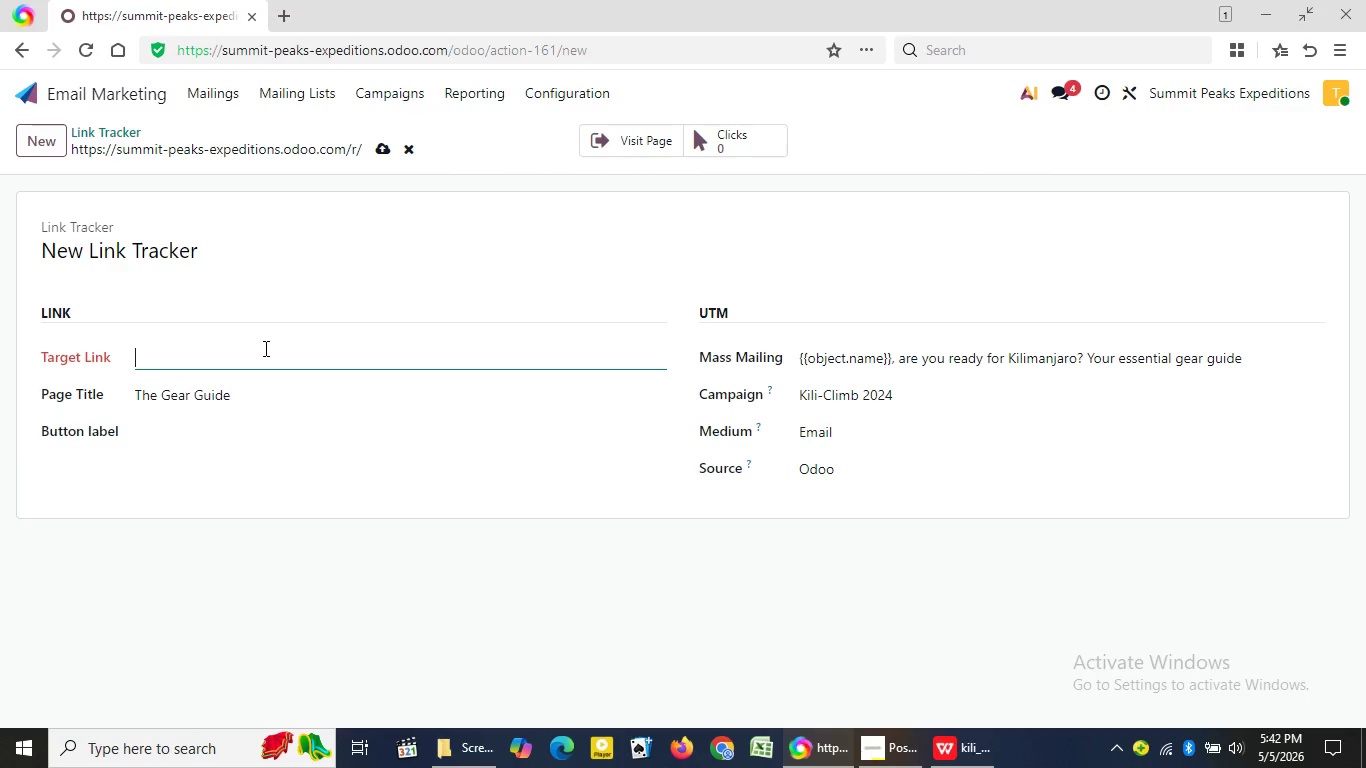 
key(Control+V)
 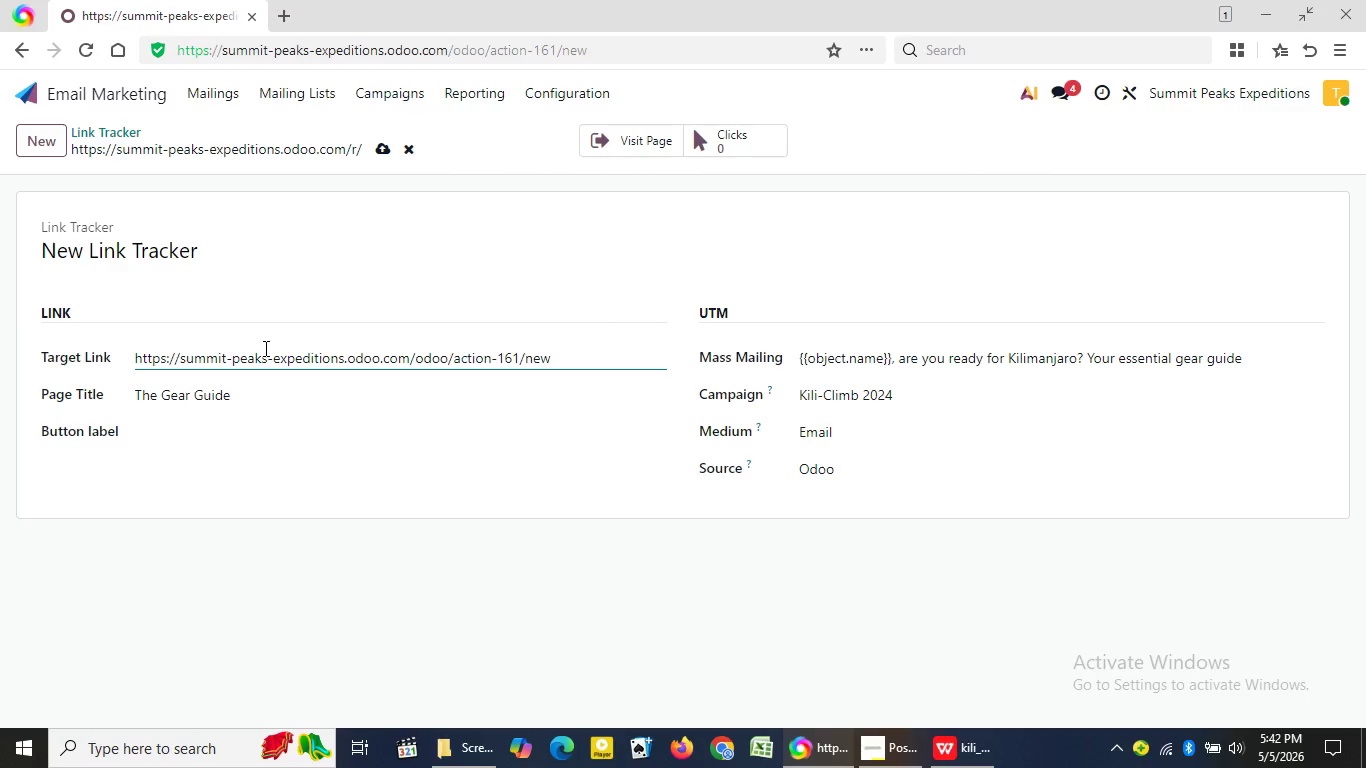 
key(Backspace)
 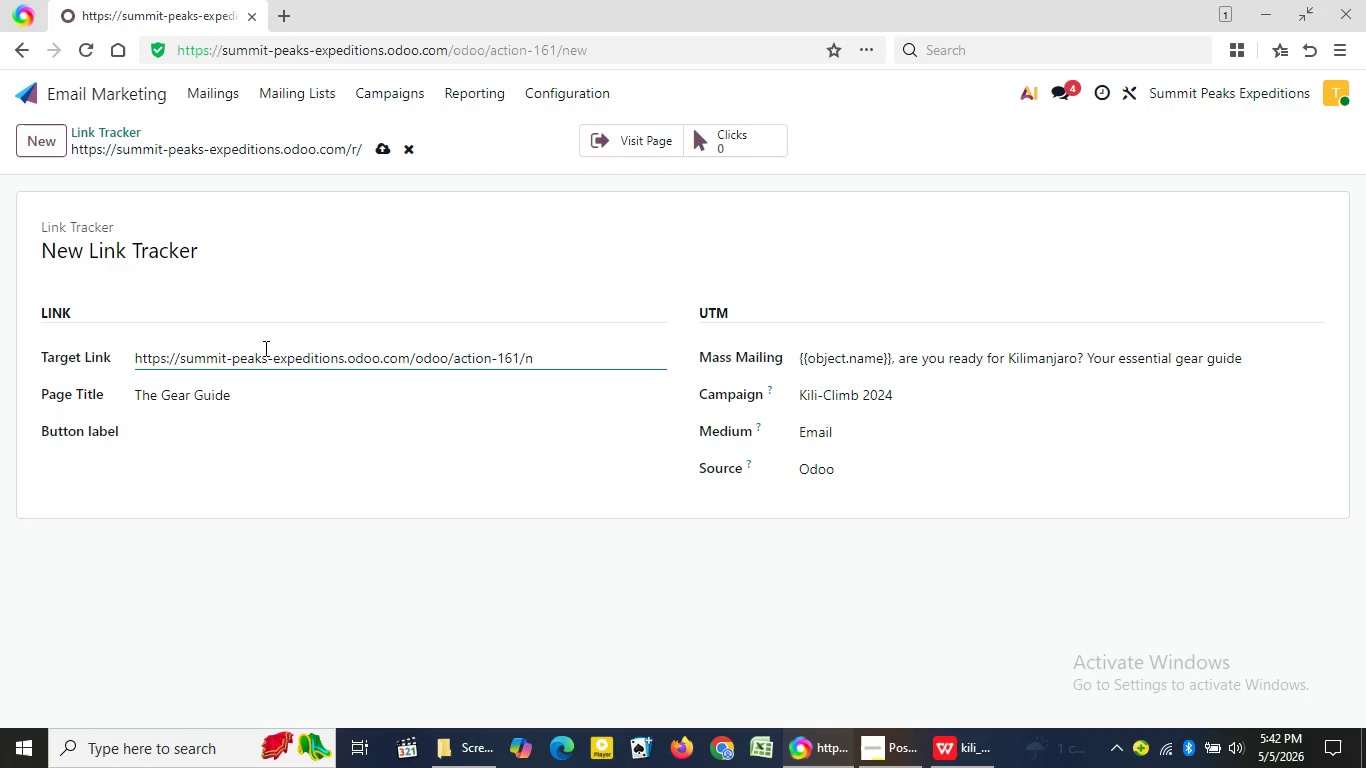 
key(Backspace)
 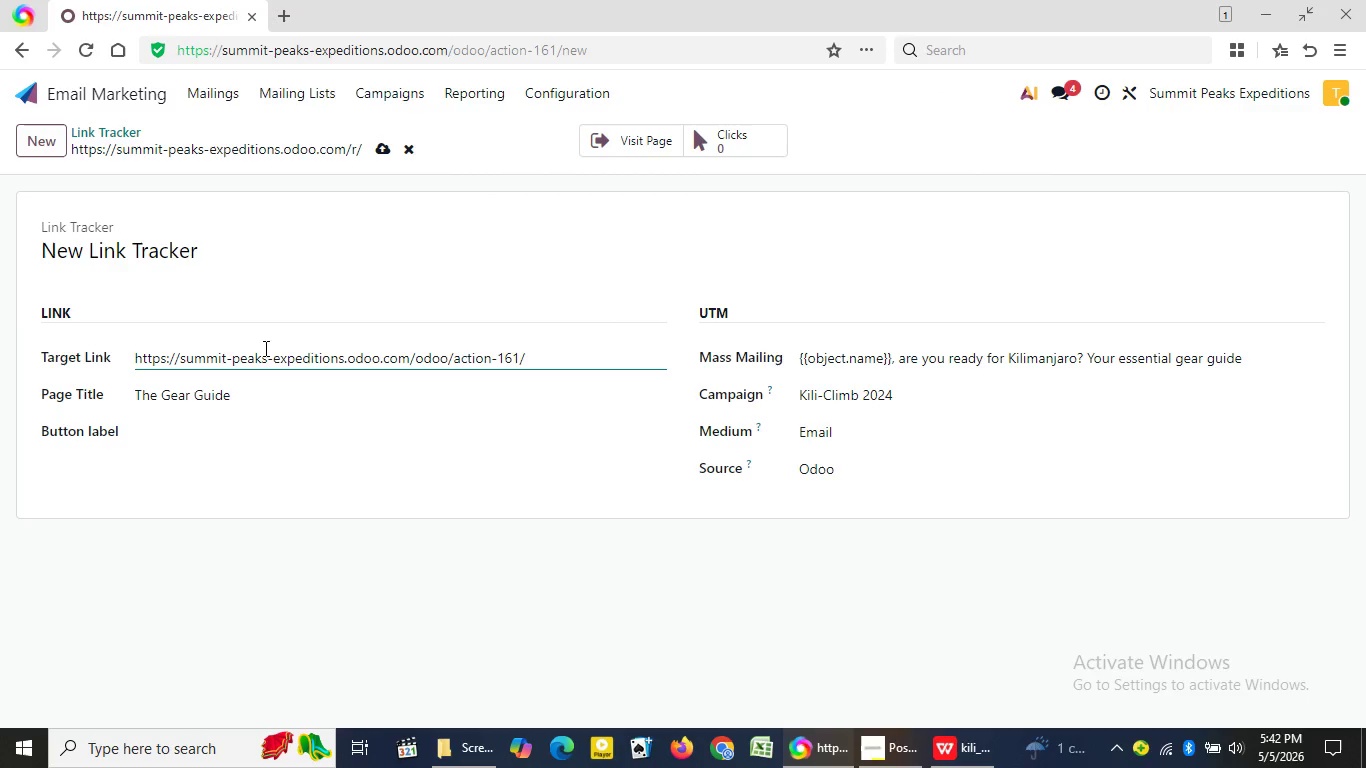 
hold_key(key=Backspace, duration=0.75)
 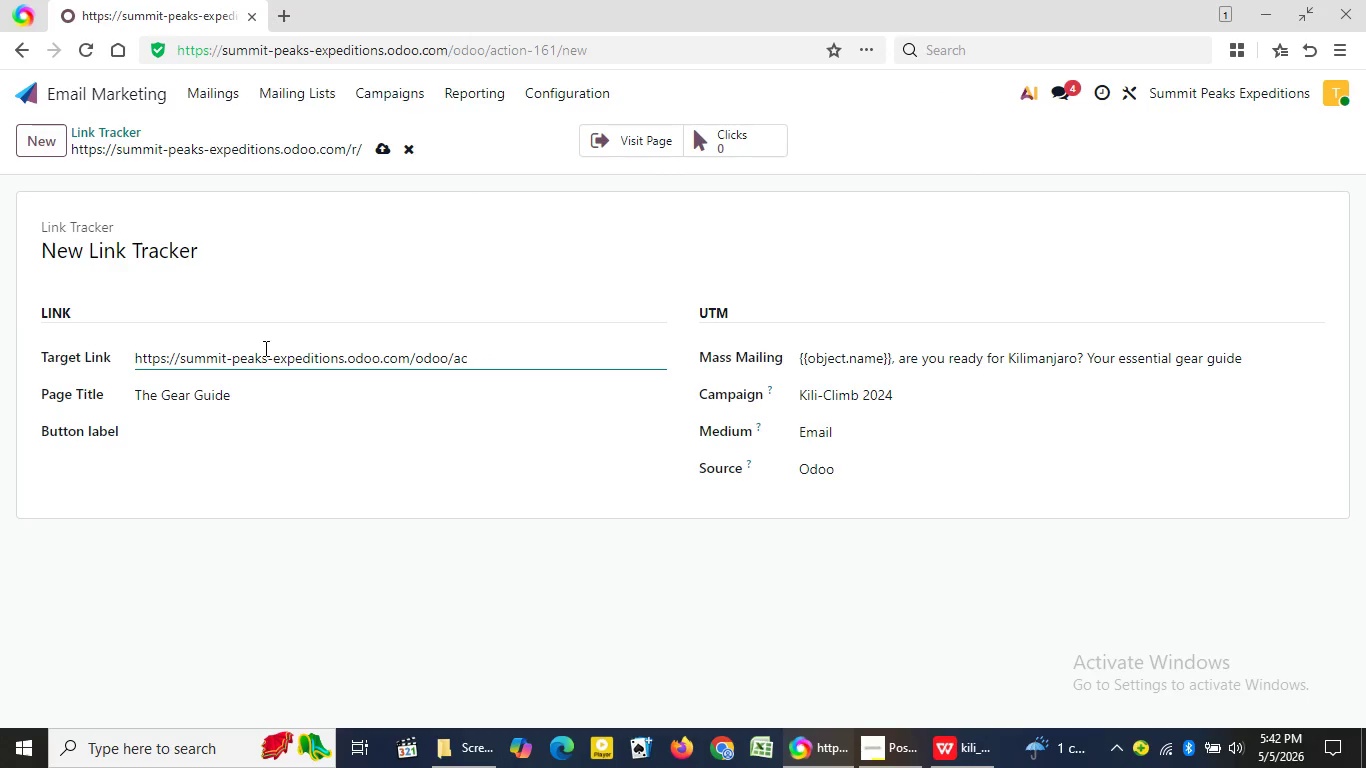 
hold_key(key=Backspace, duration=0.66)
 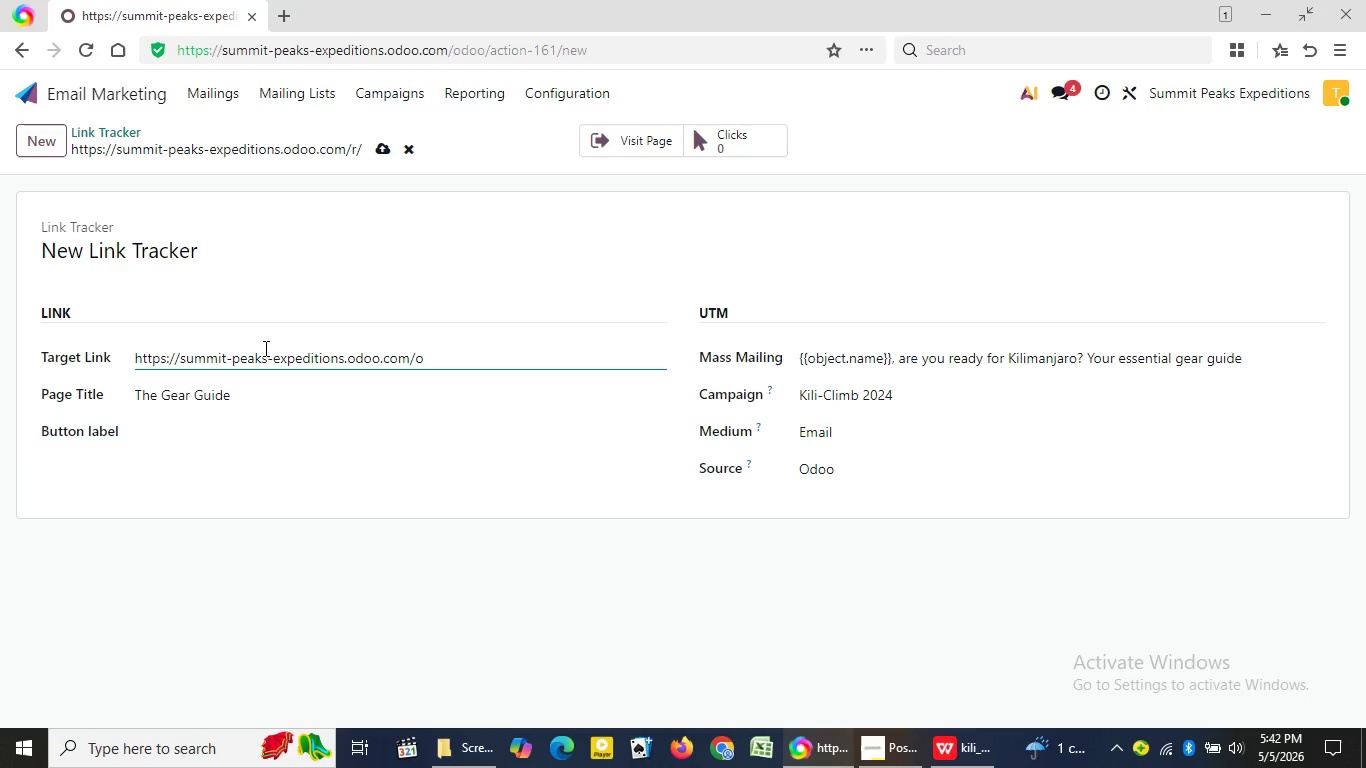 
key(Backspace)
 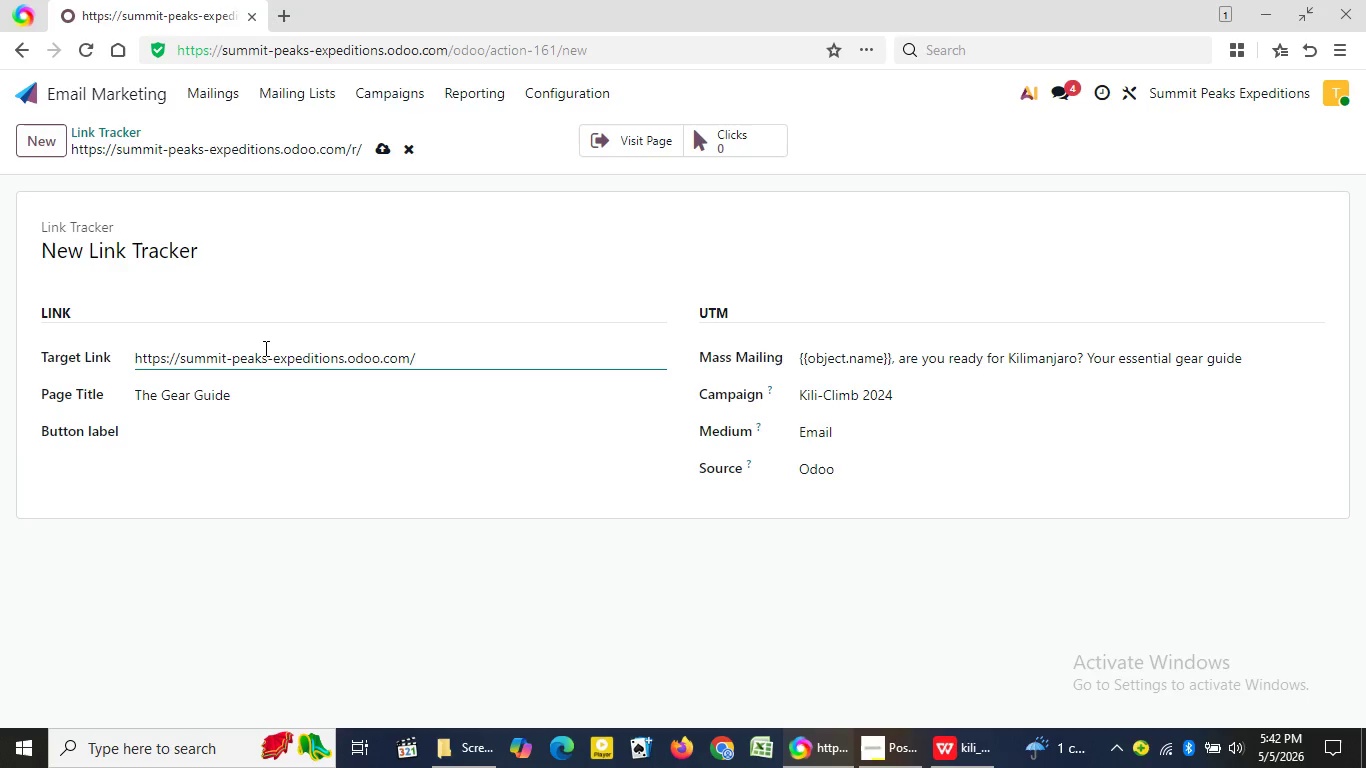 
key(Backspace)
 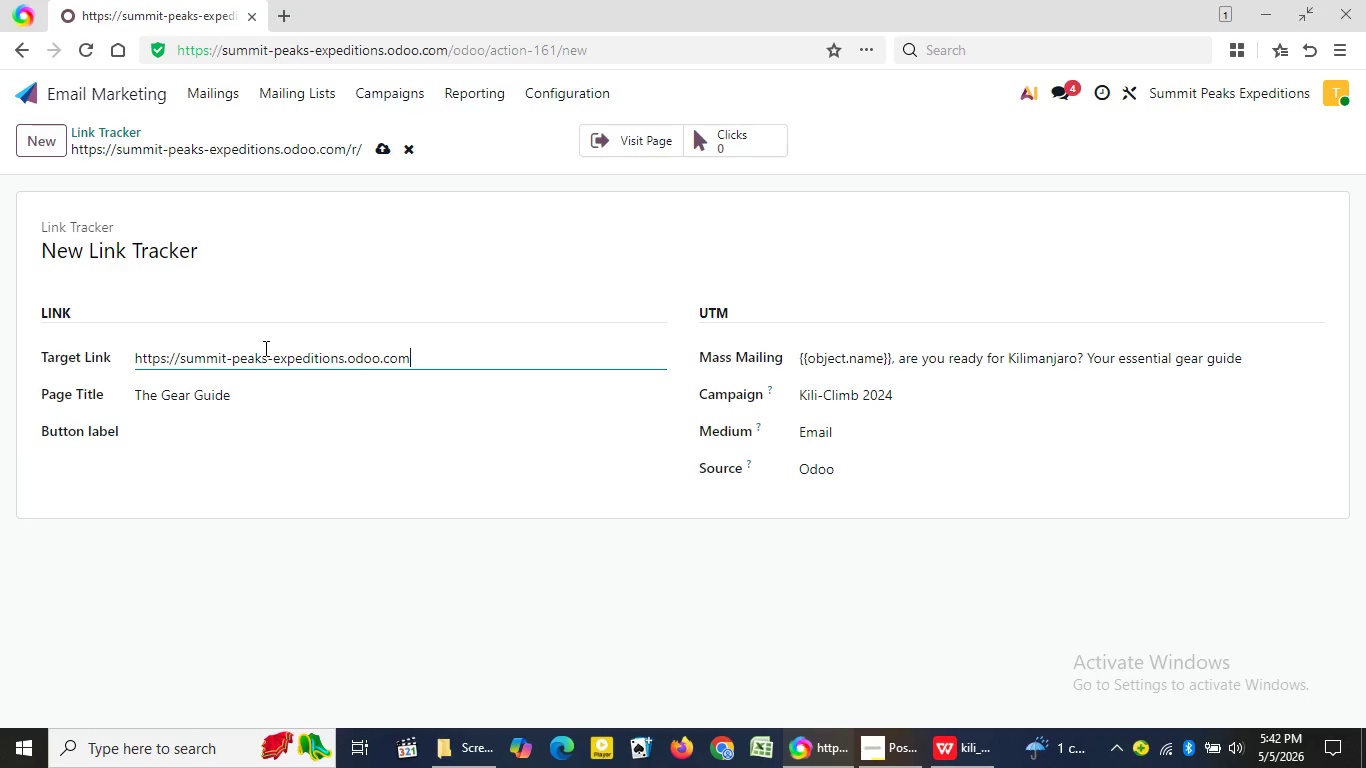 
key(Backspace)
 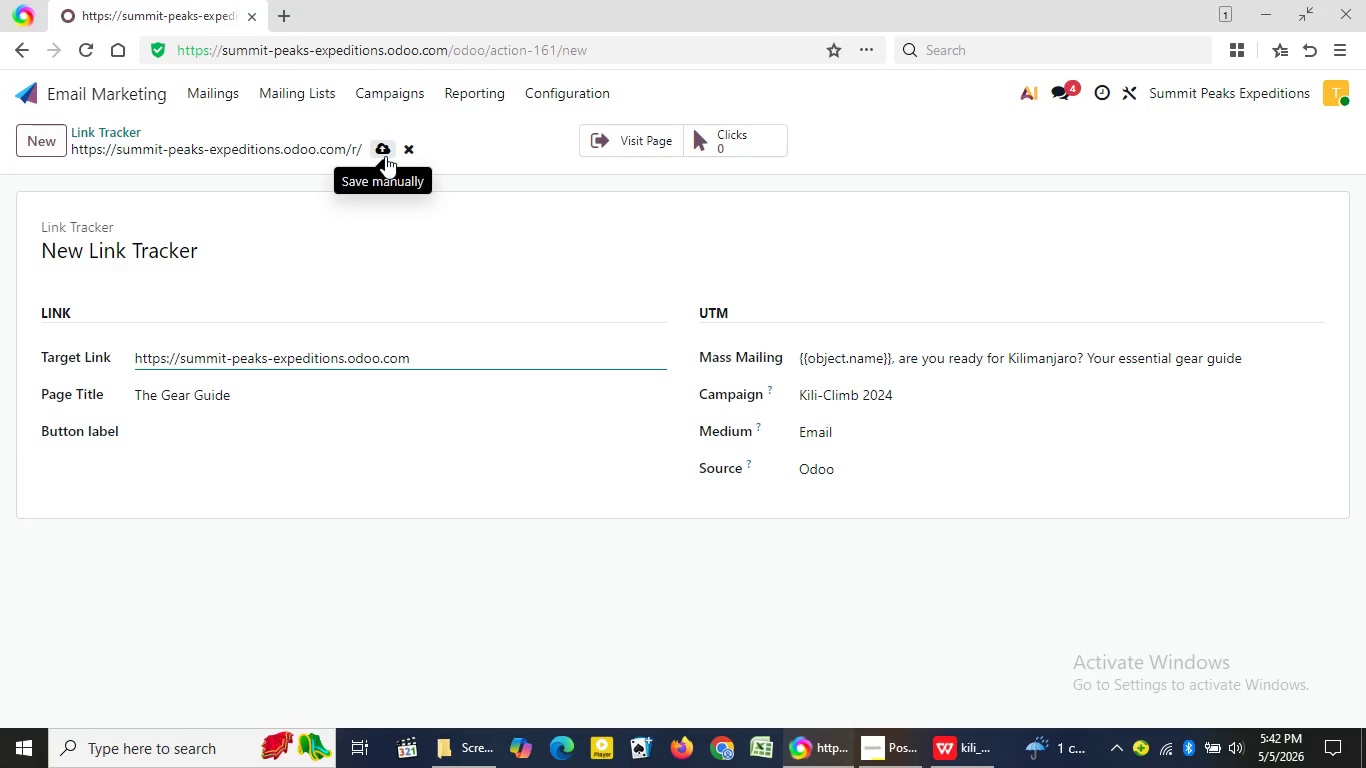 
left_click([385, 160])
 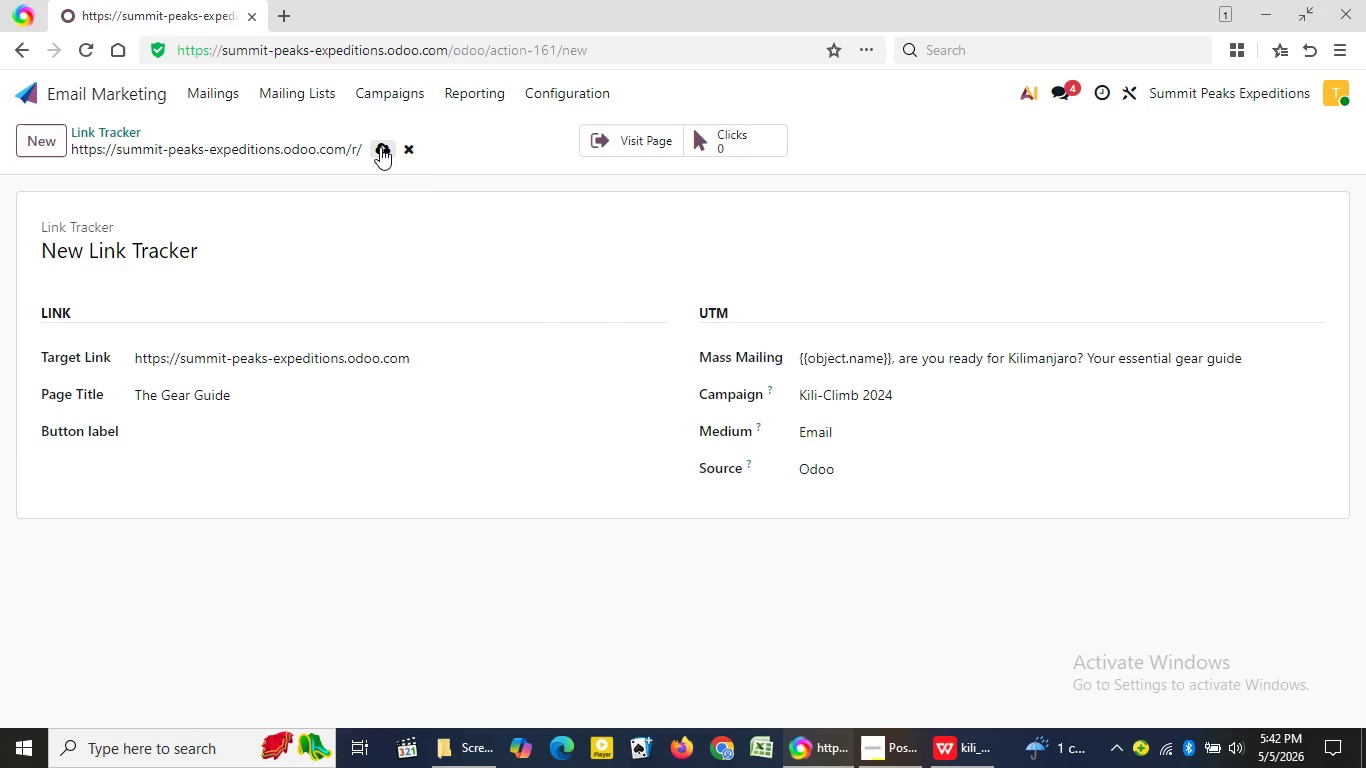 
left_click([380, 147])
 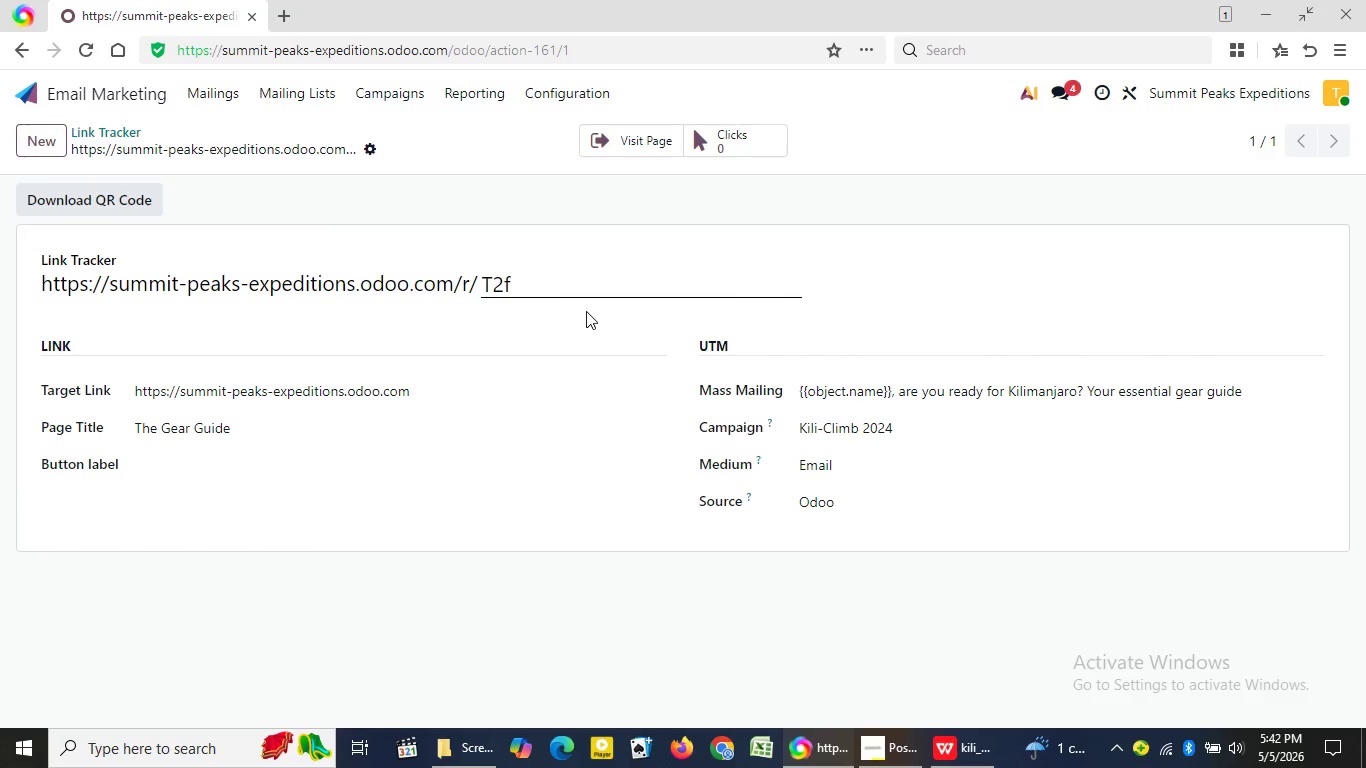 
wait(13.08)
 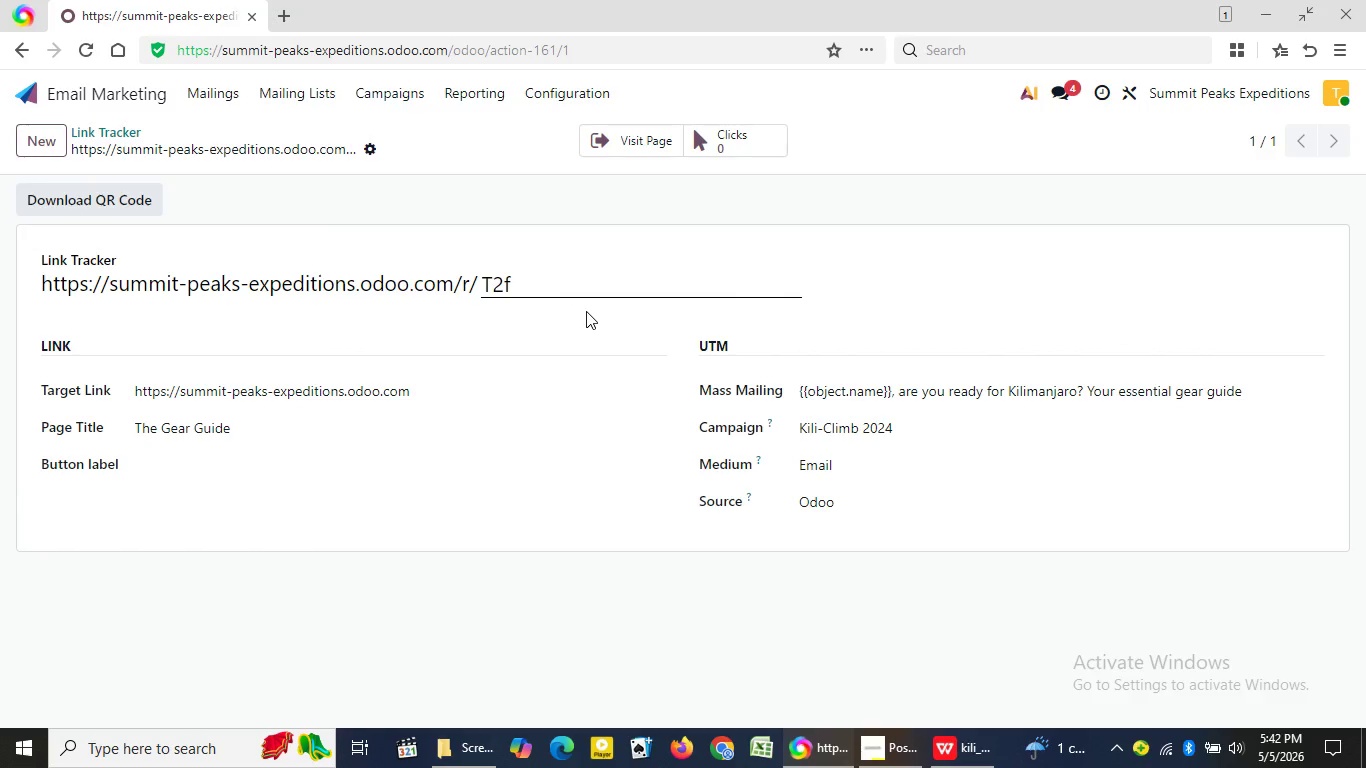 
left_click([569, 93])
 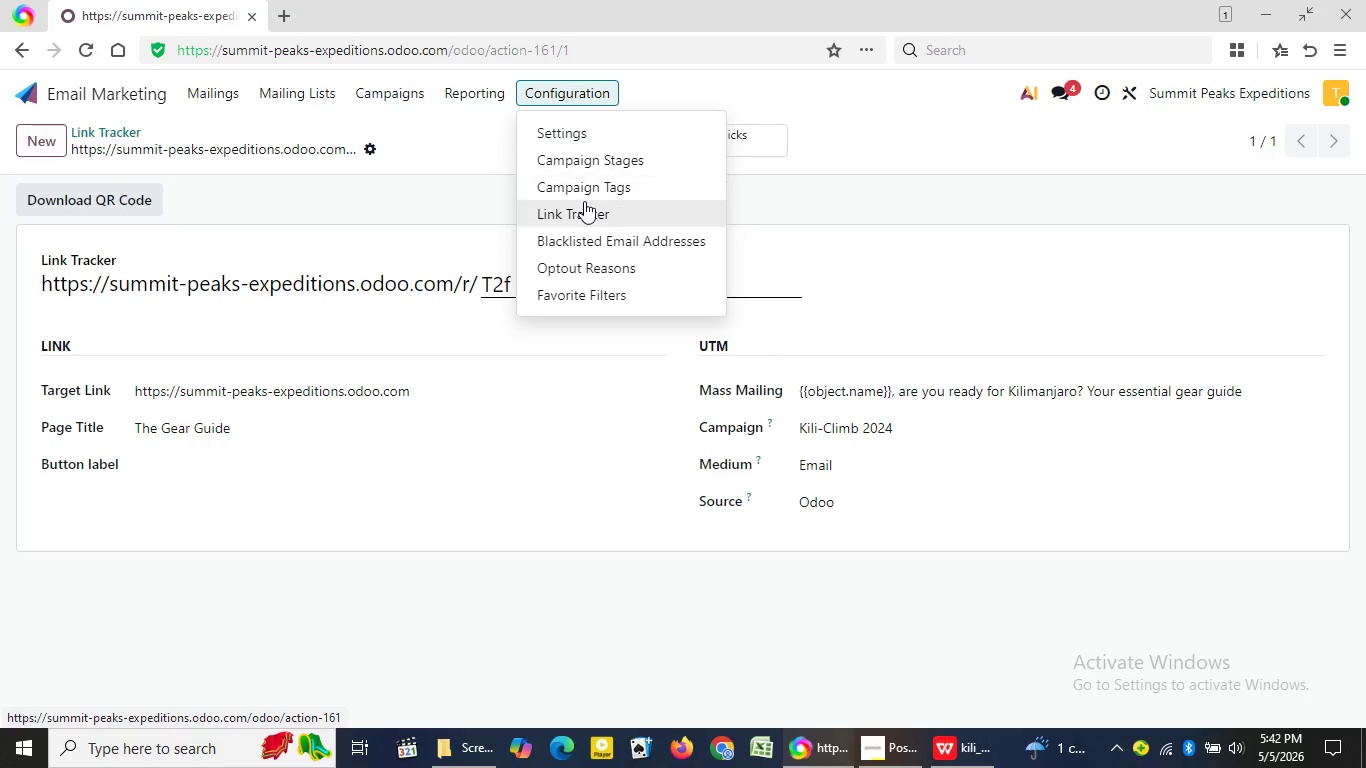 
left_click([584, 202])
 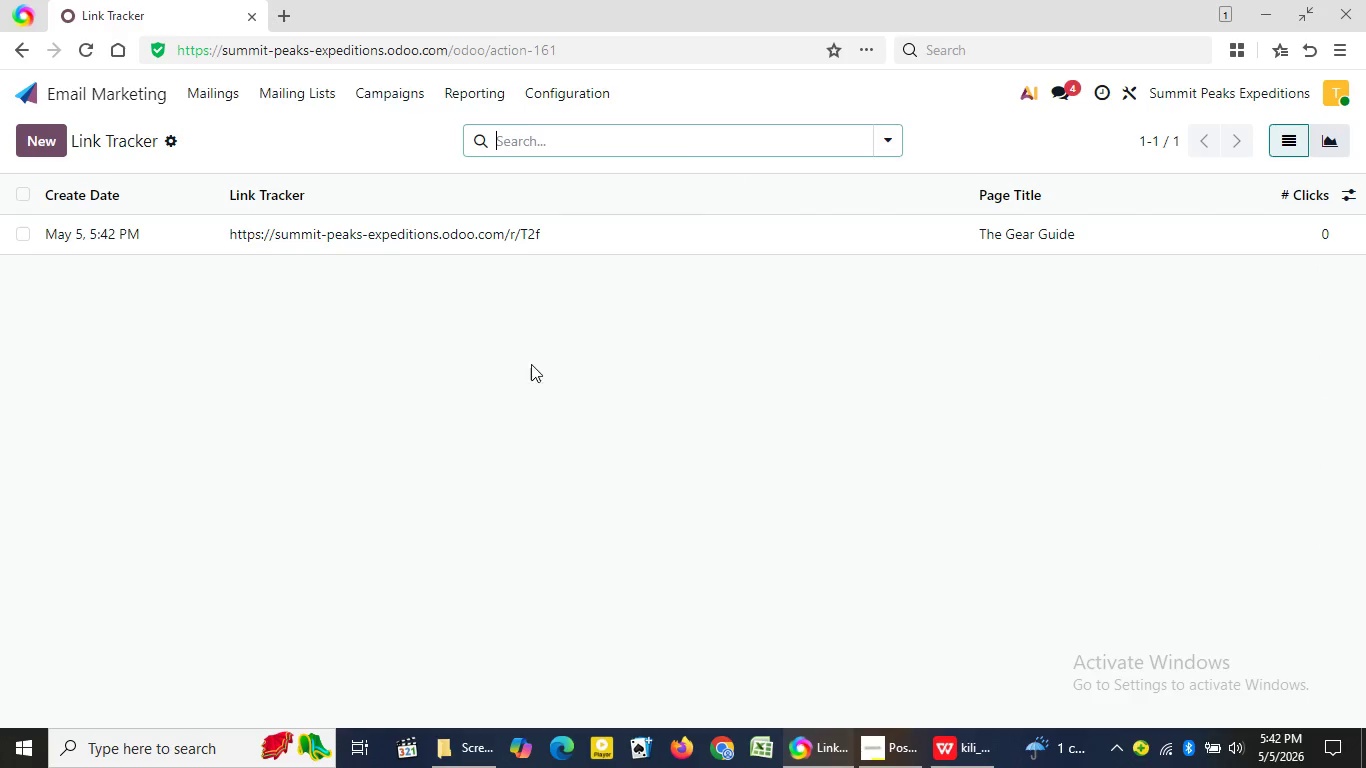 
wait(5.28)
 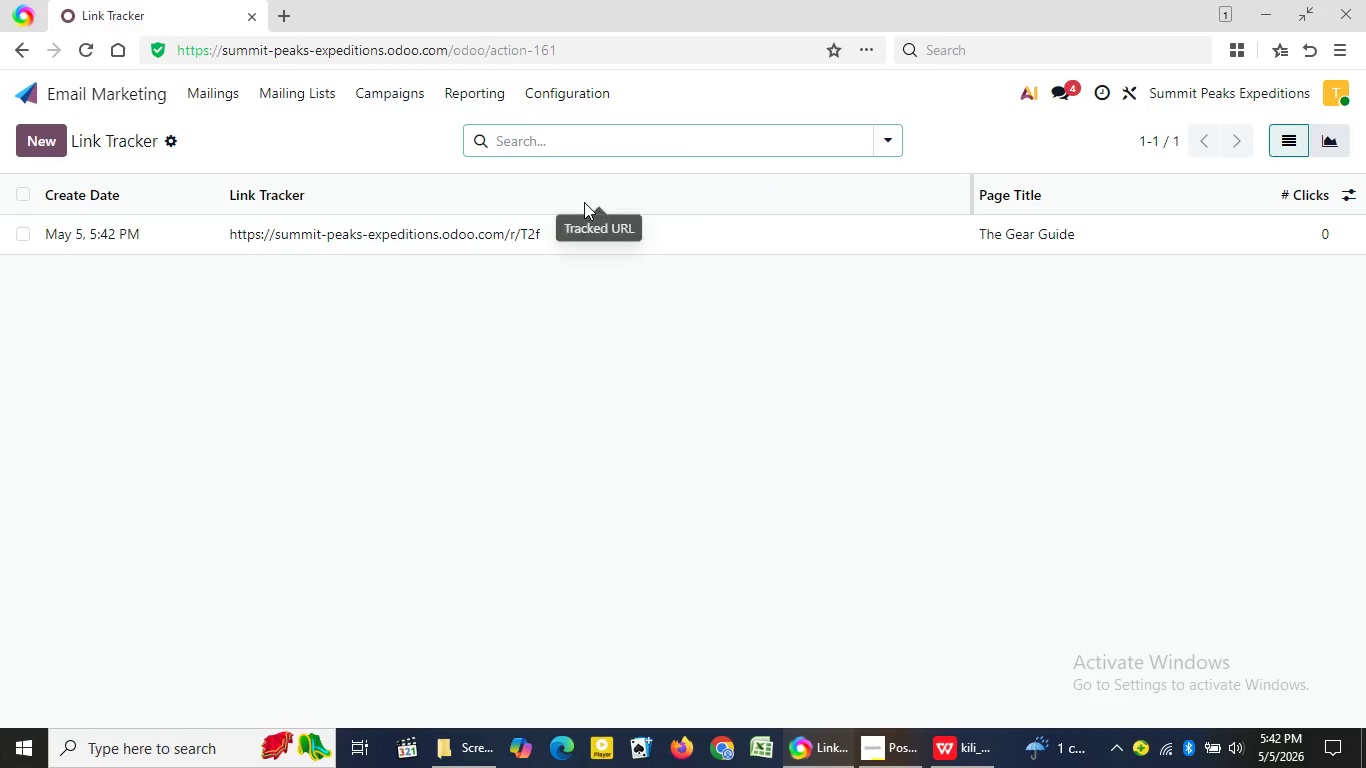 
left_click([49, 138])
 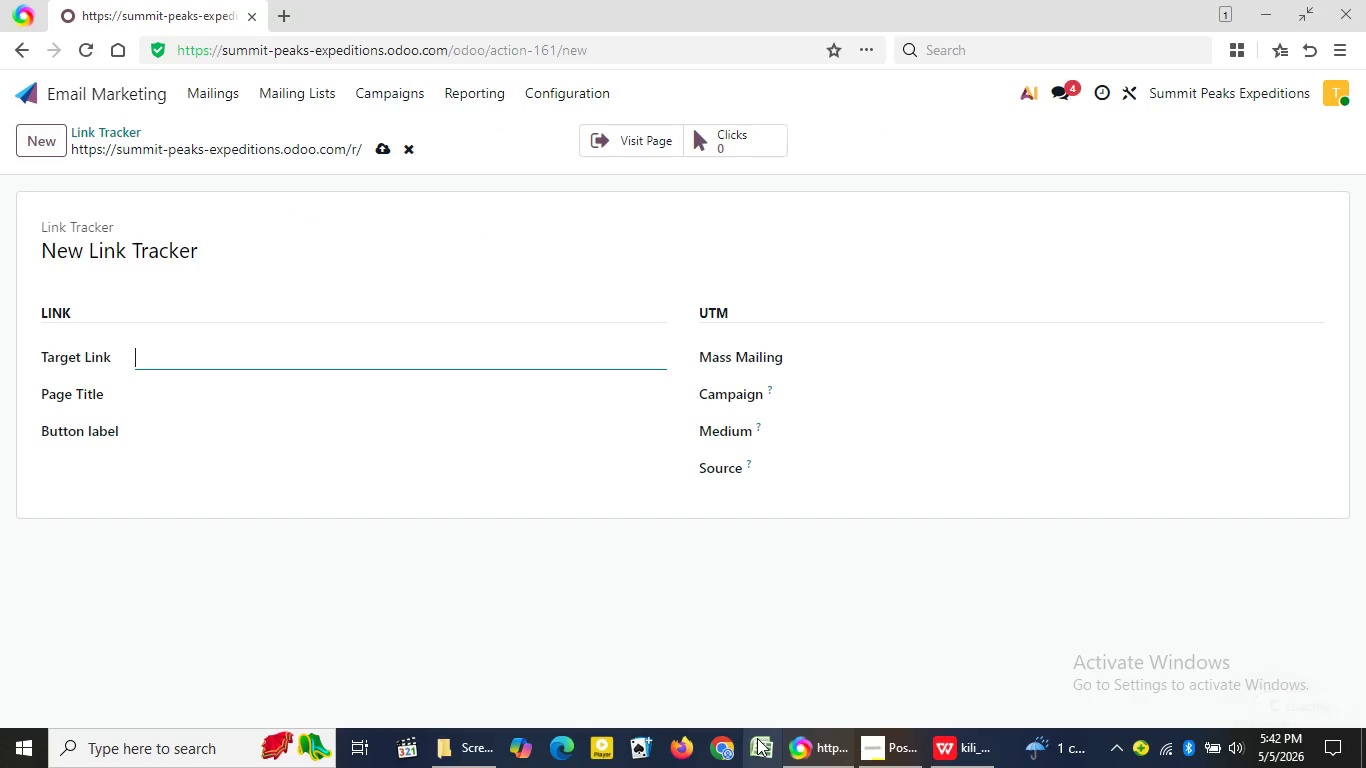 
key(Control+V)
 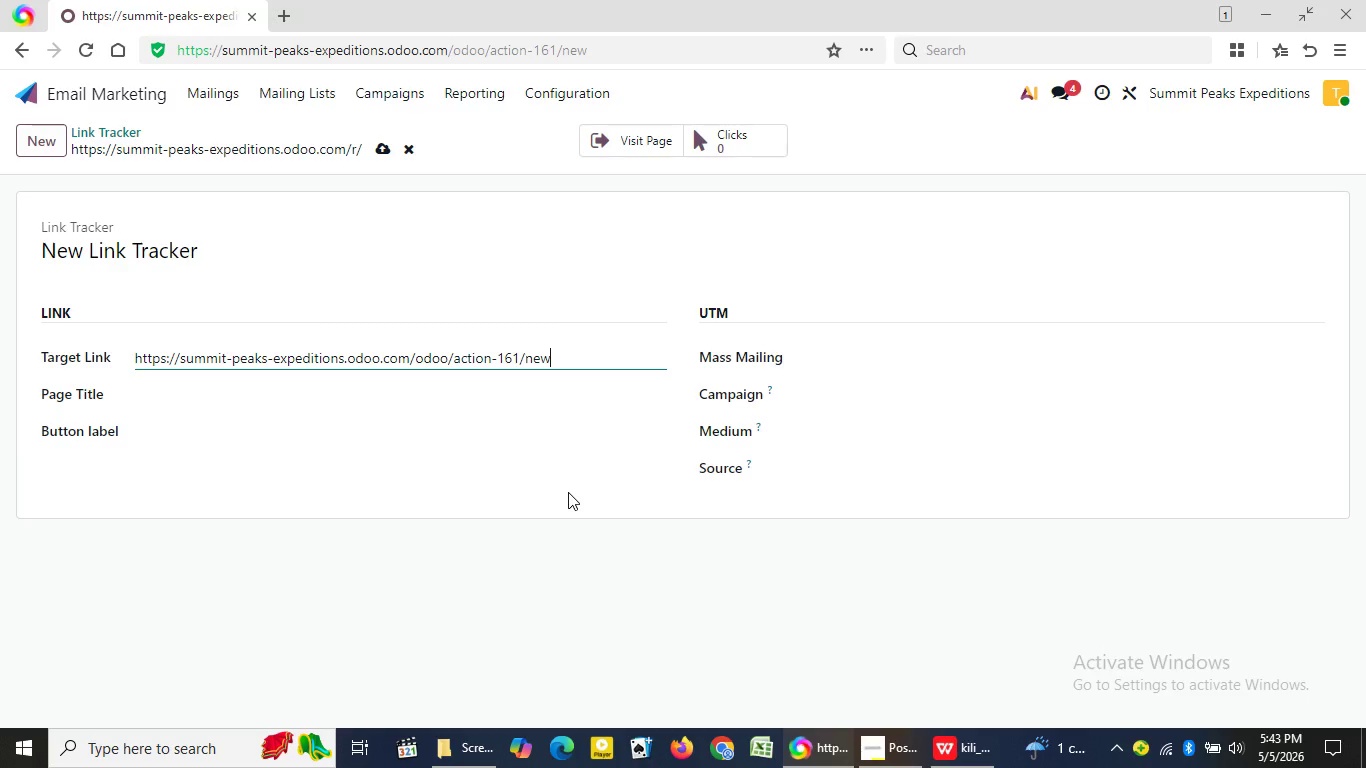 
key(Backspace)
 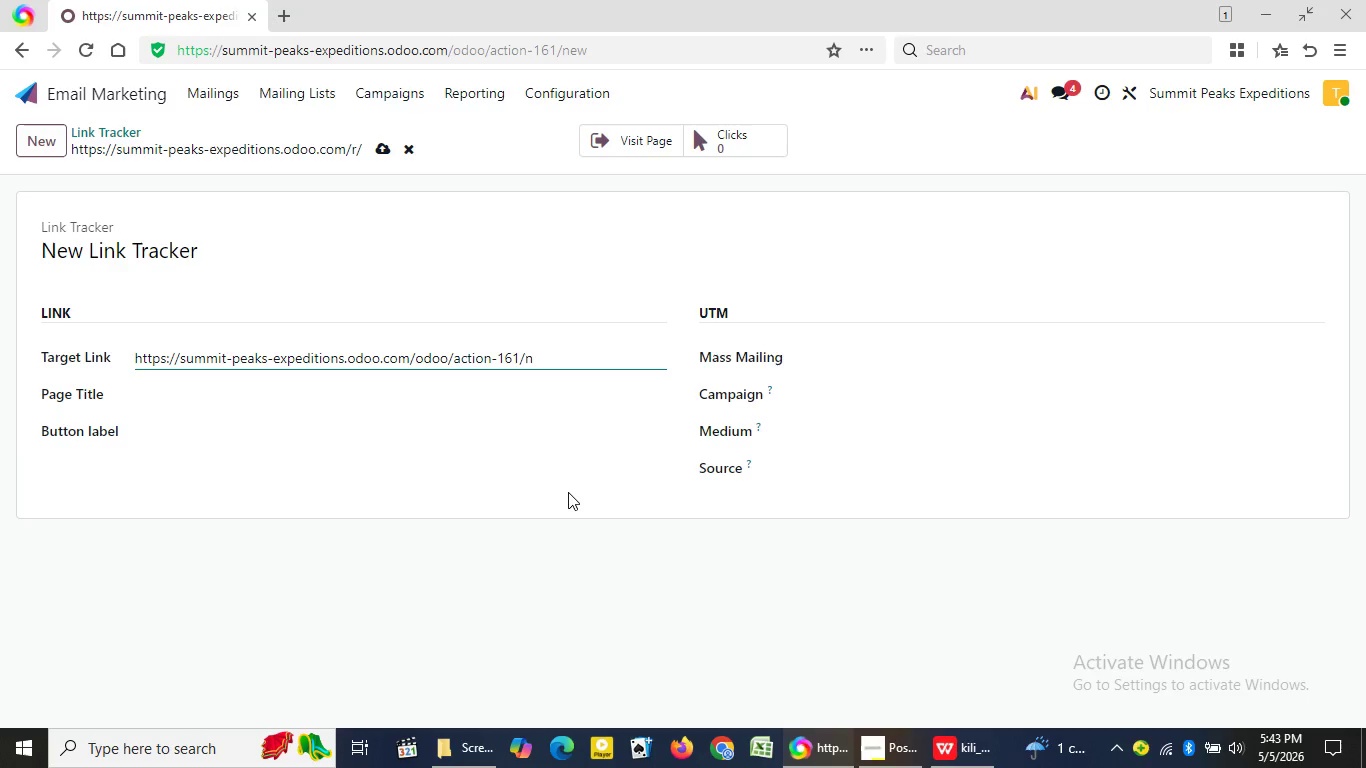 
key(Backspace)
 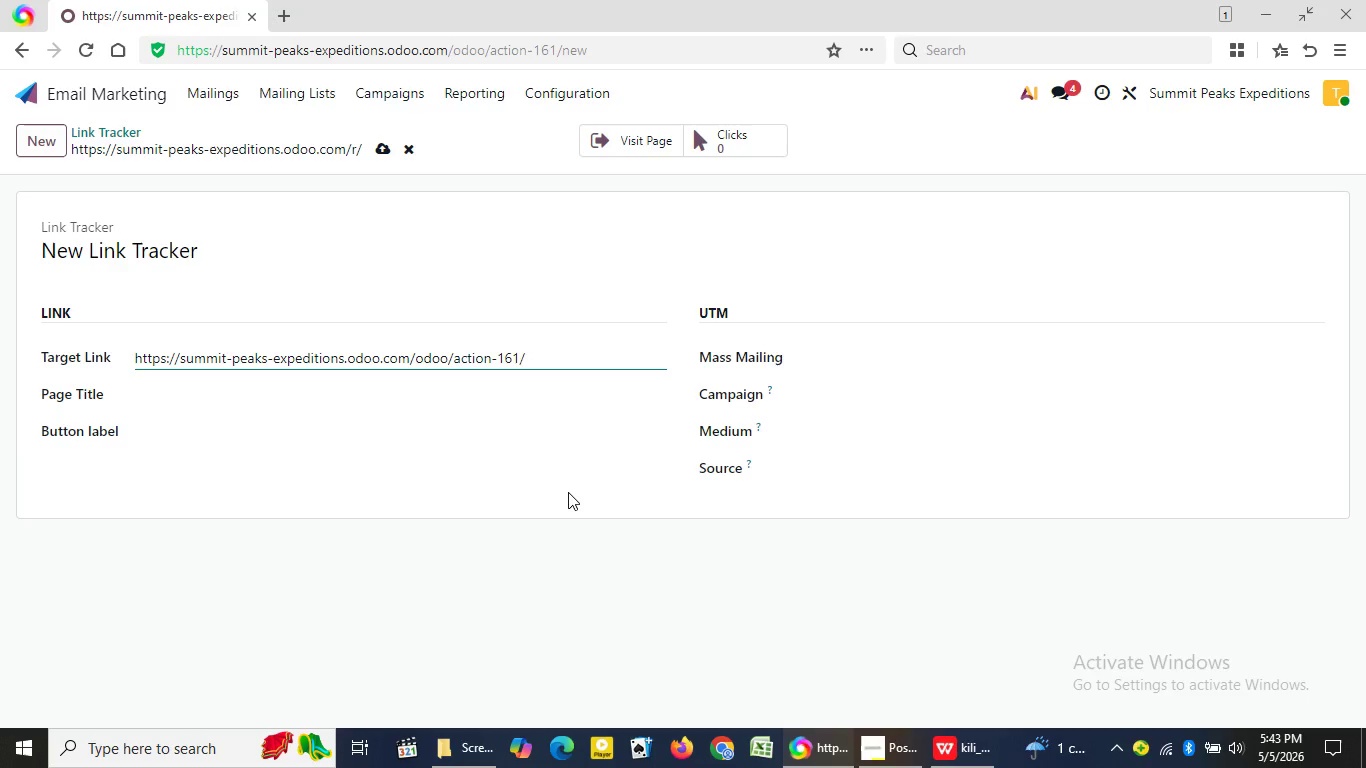 
key(Backspace)
 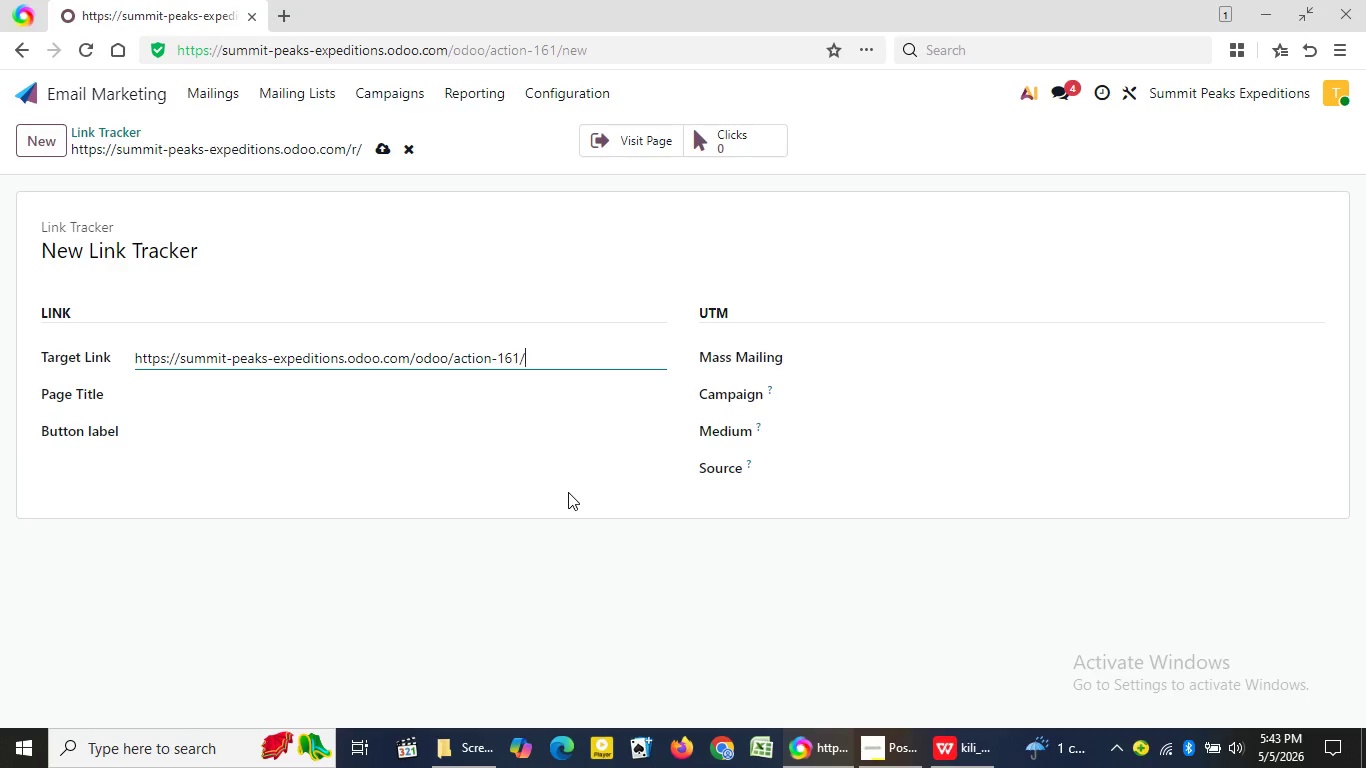 
key(Backspace)
 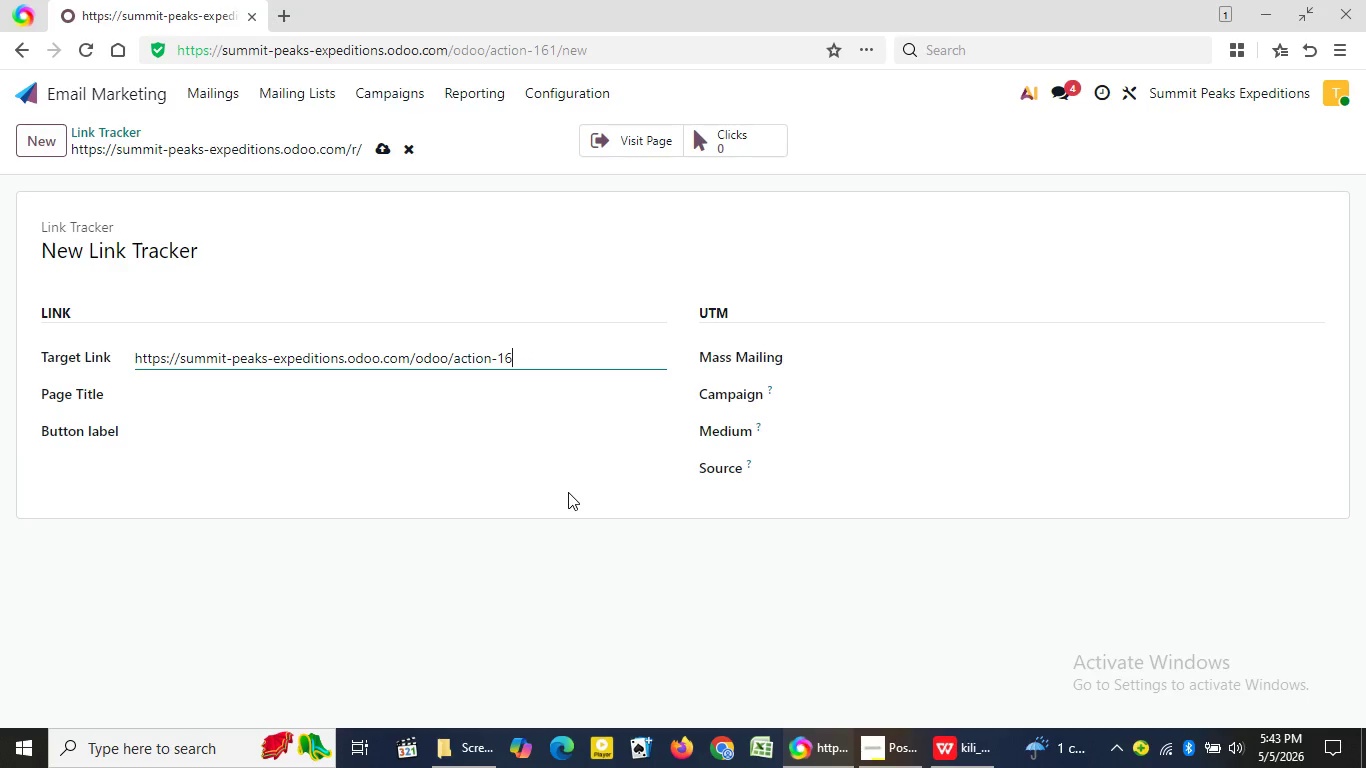 
key(Backspace)
 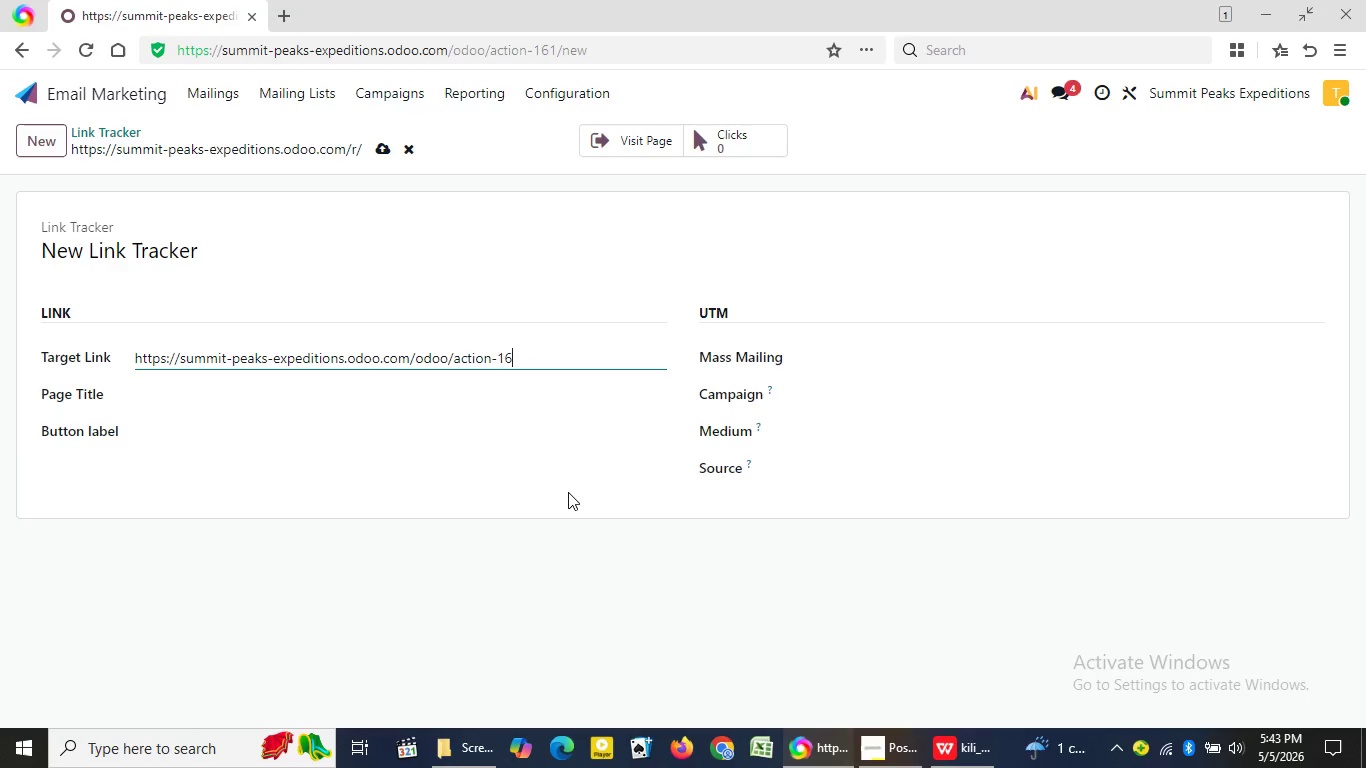 
key(Backspace)
 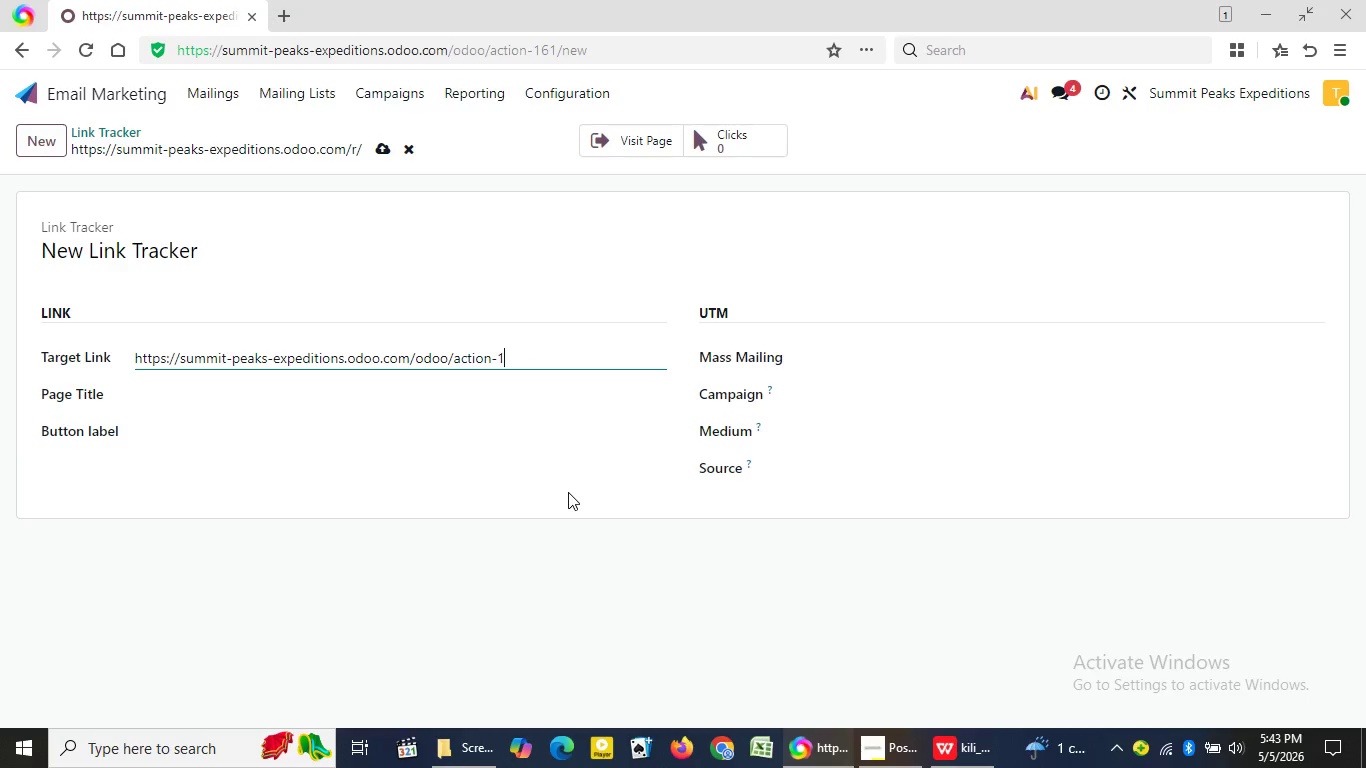 
key(Backspace)
 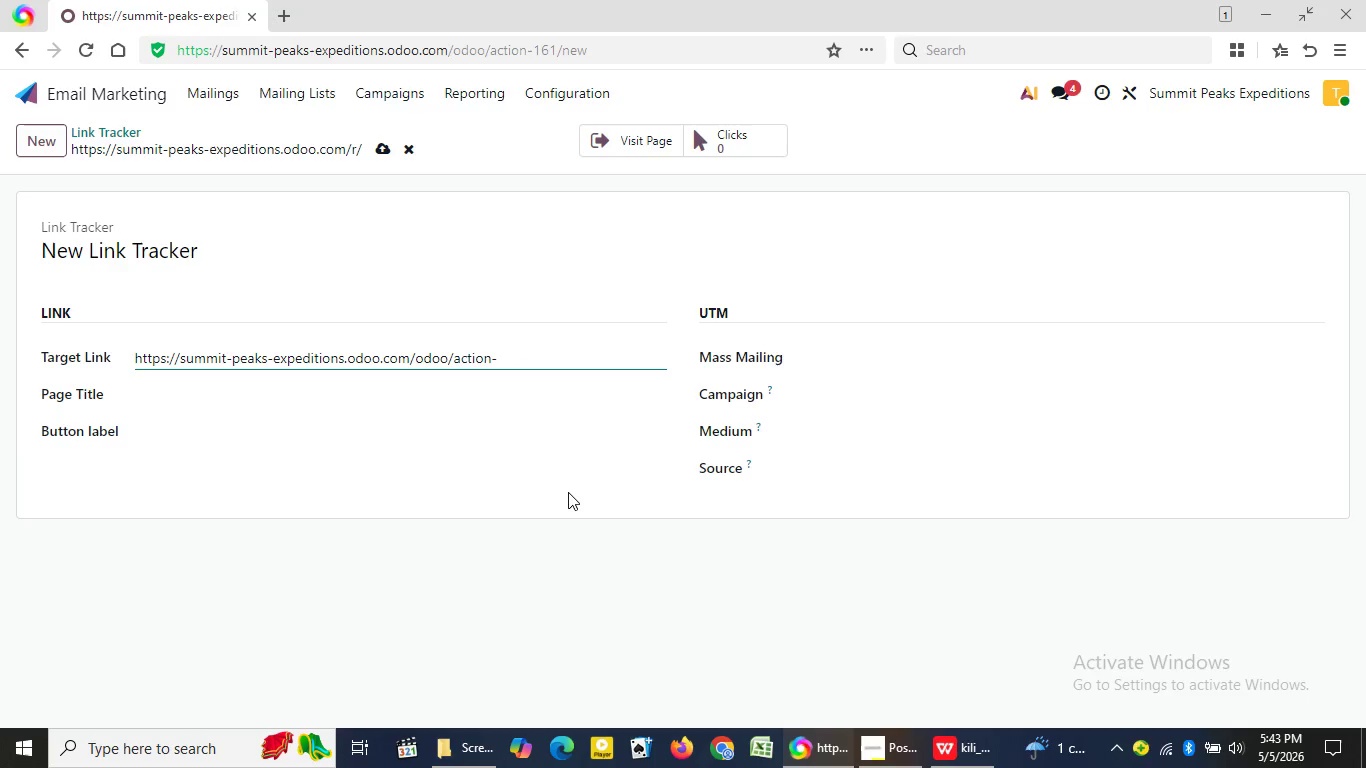 
key(Backspace)
 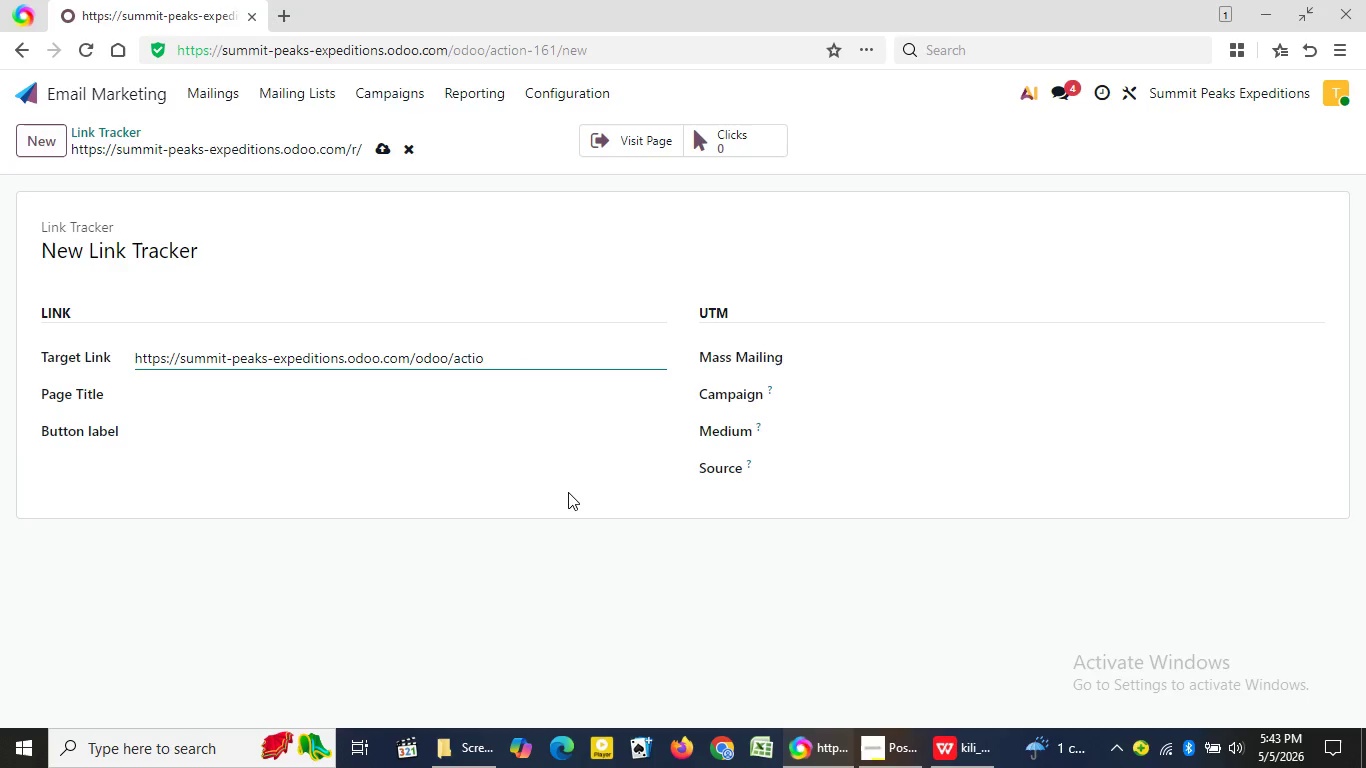 
key(Backspace)
 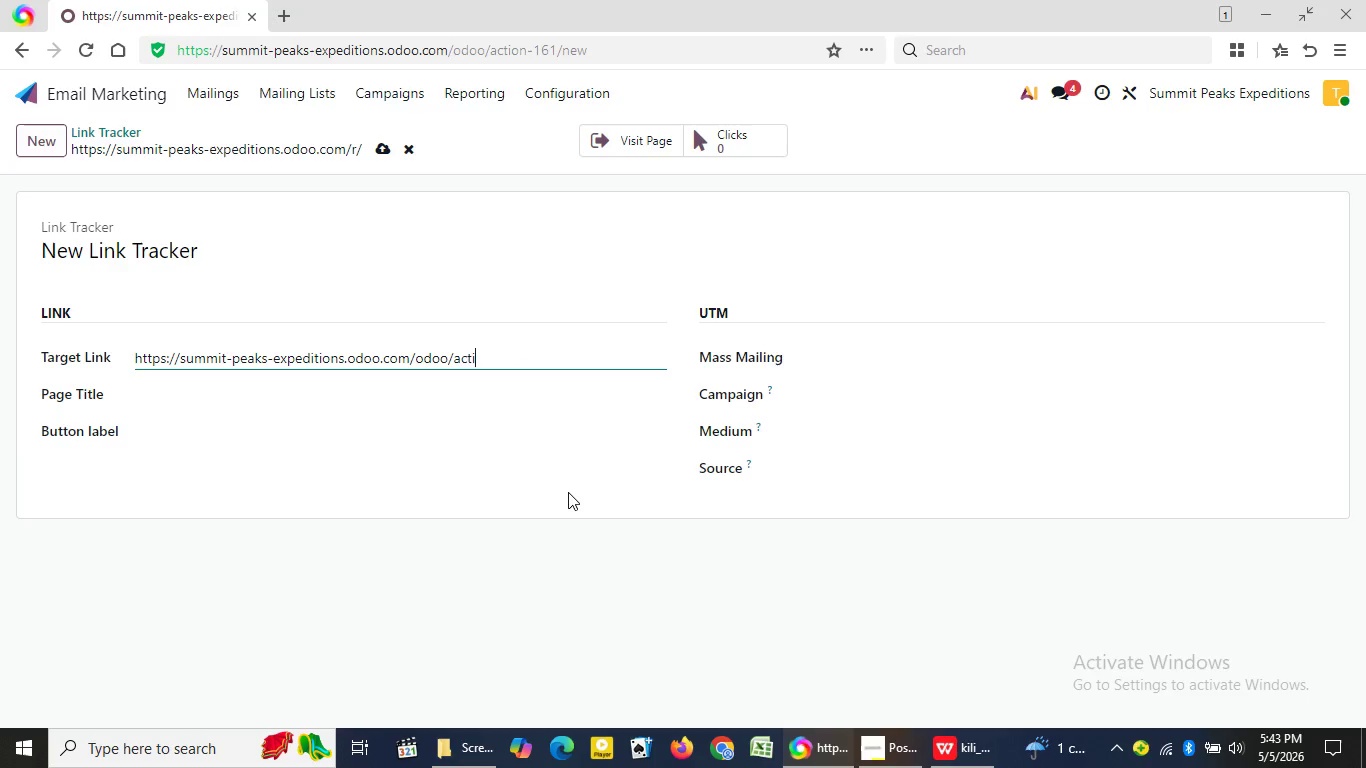 
key(Backspace)
 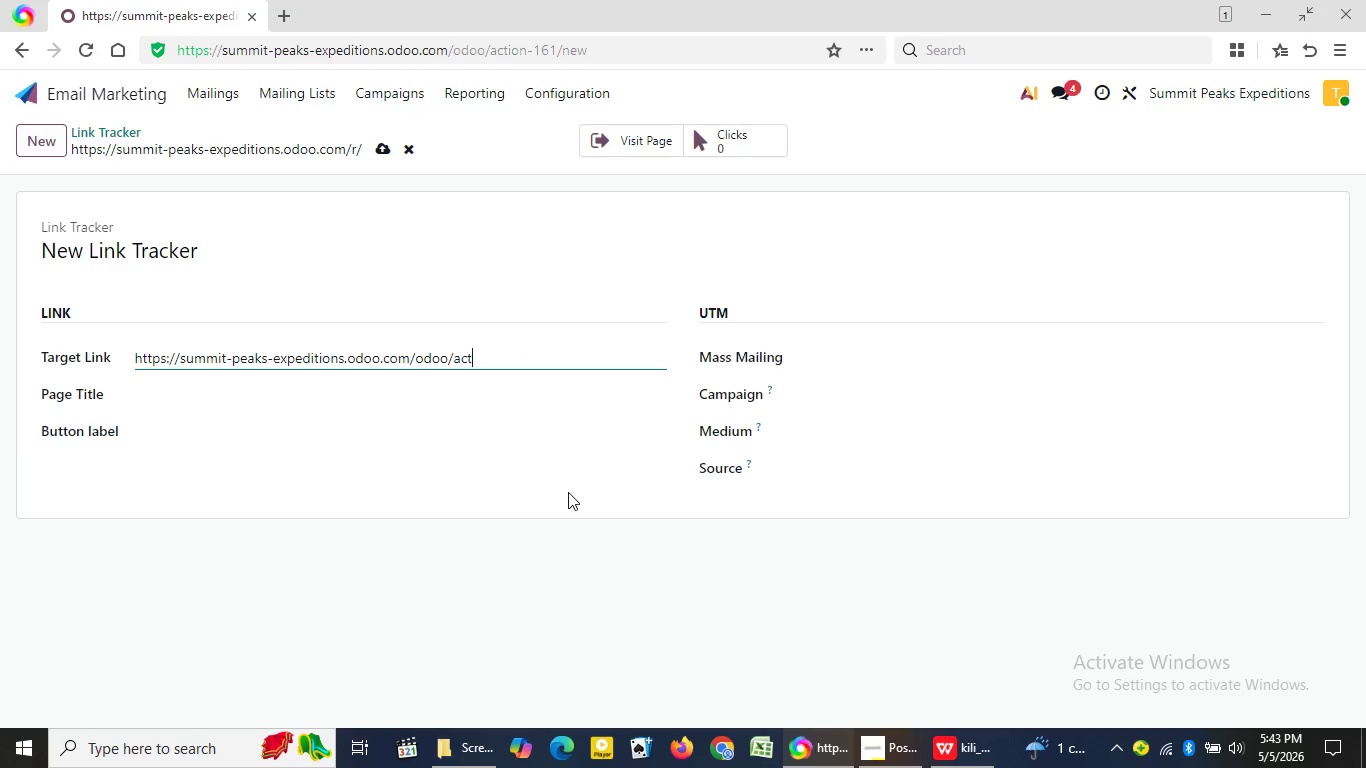 
key(Backspace)
 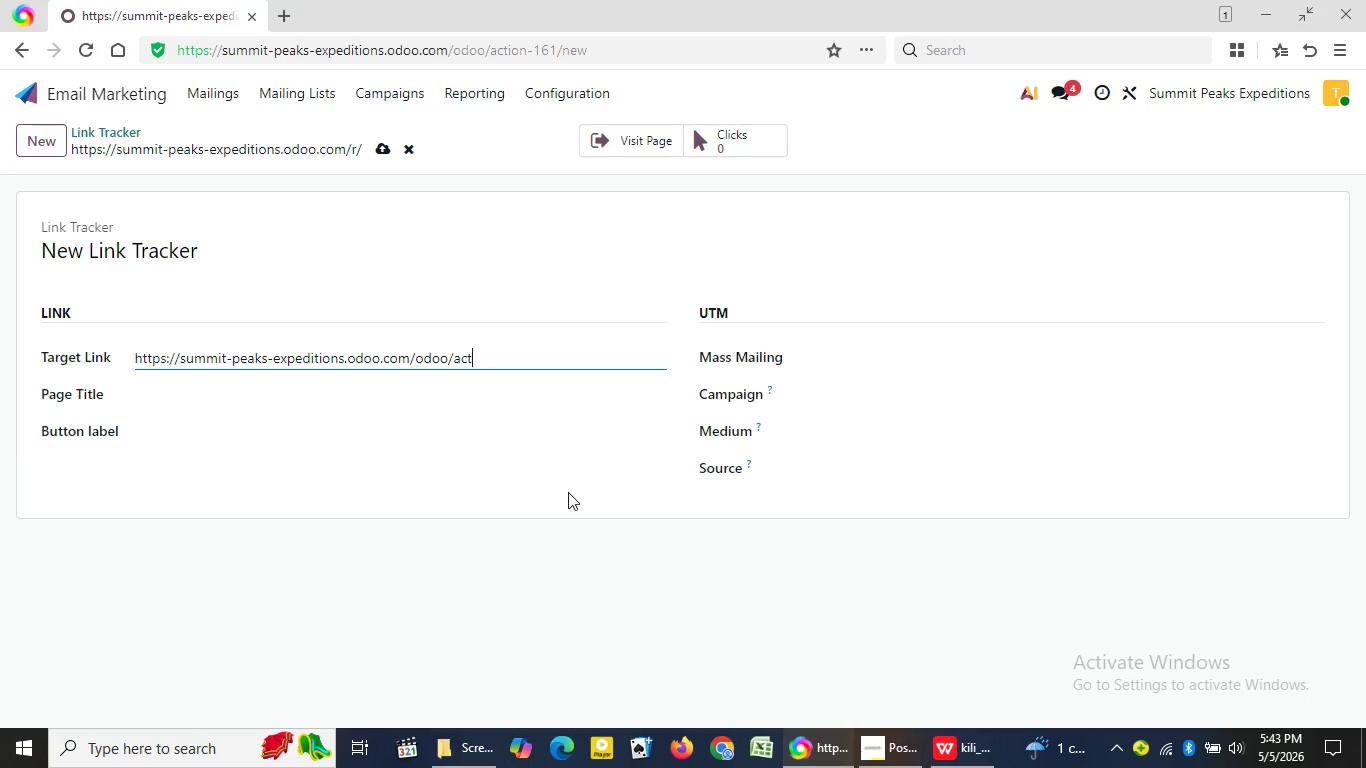 
key(Backspace)
 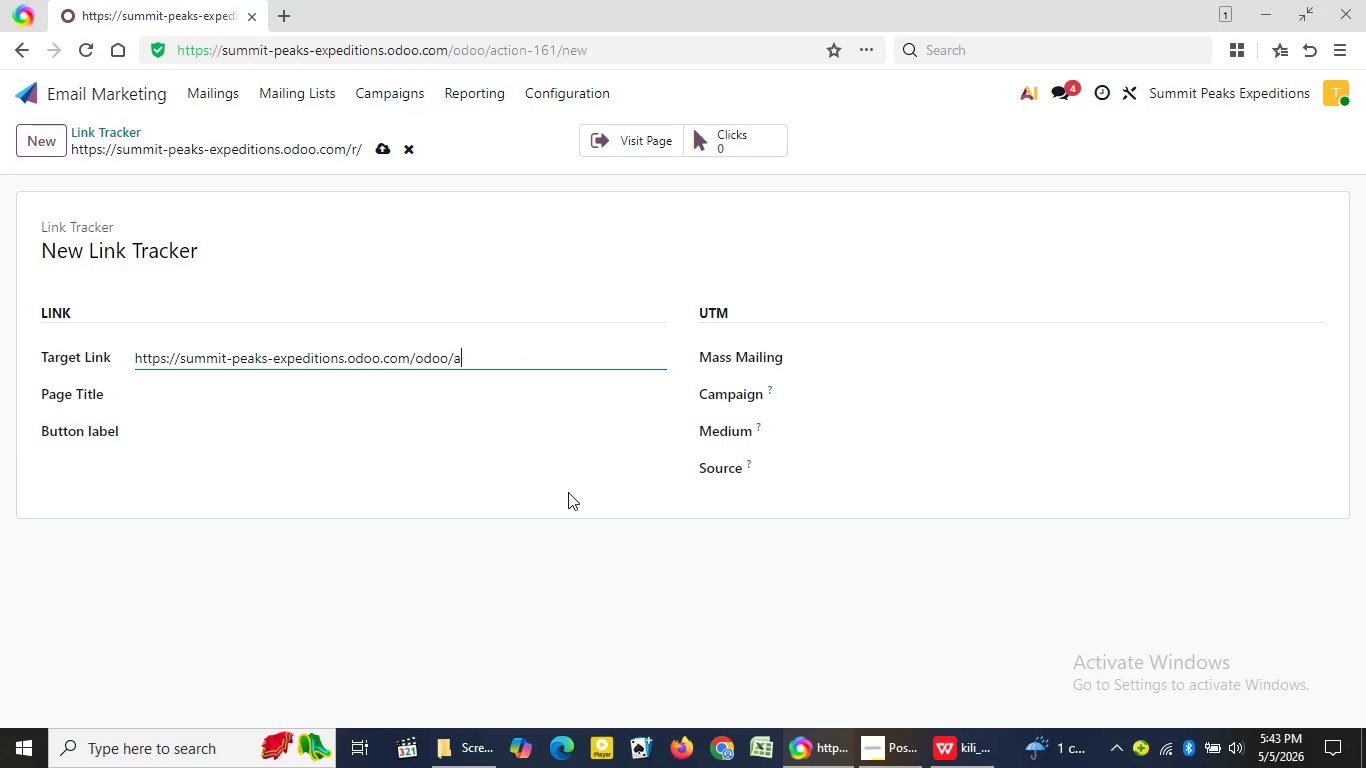 
key(Backspace)
 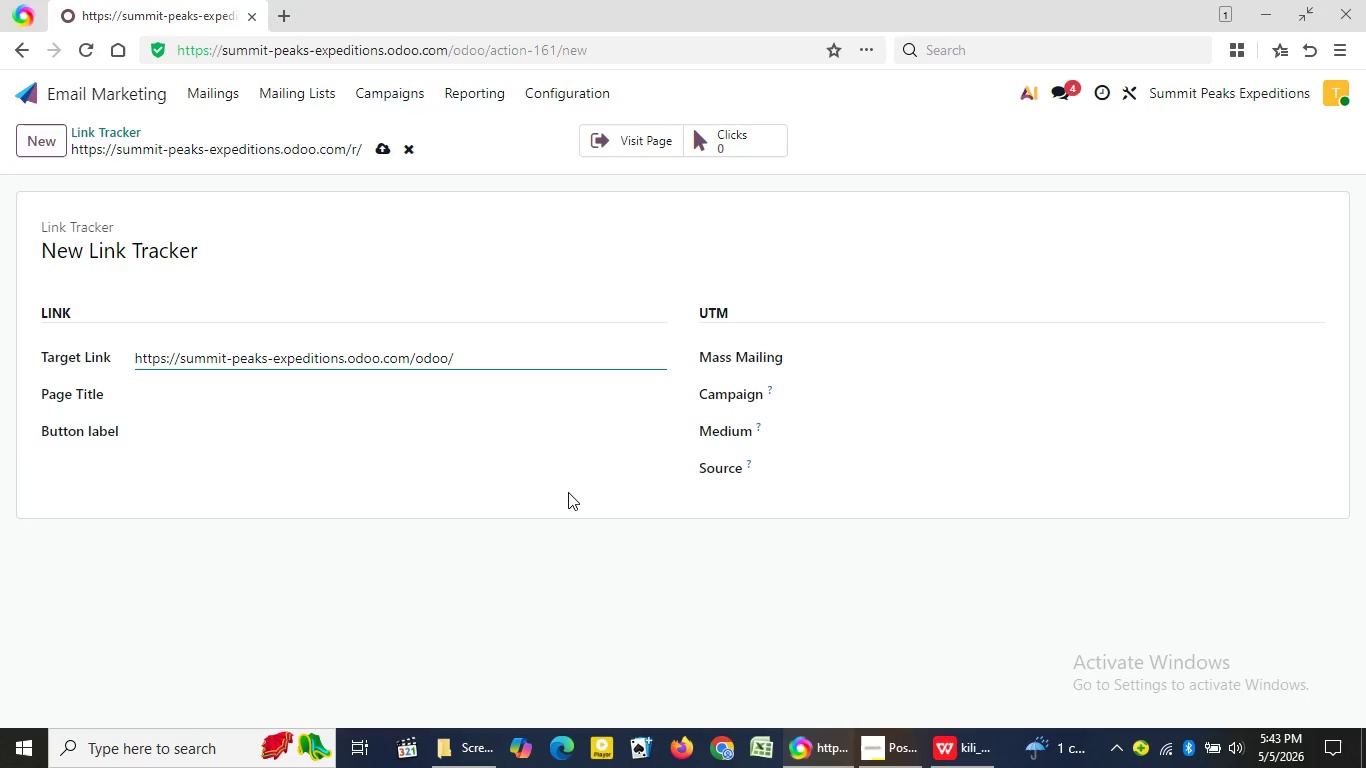 
key(Backspace)